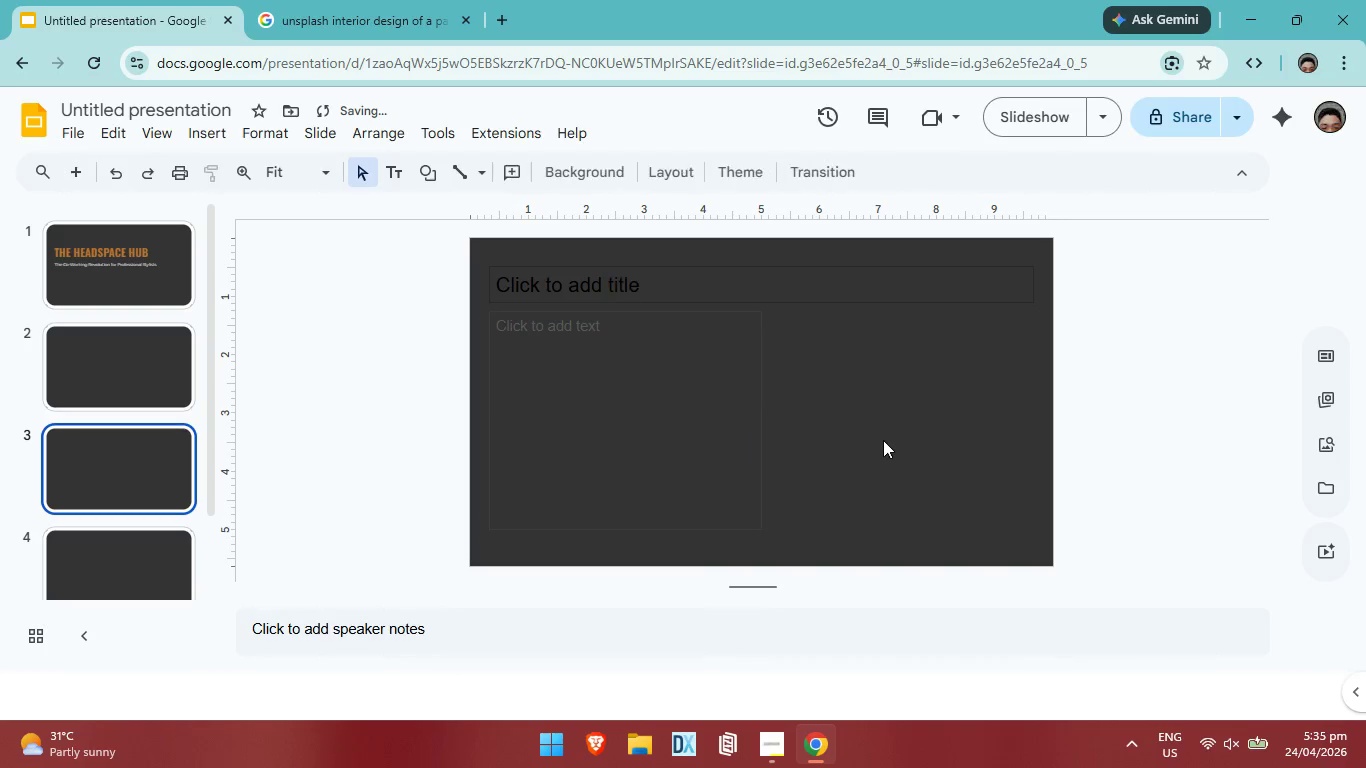 
left_click([883, 440])
 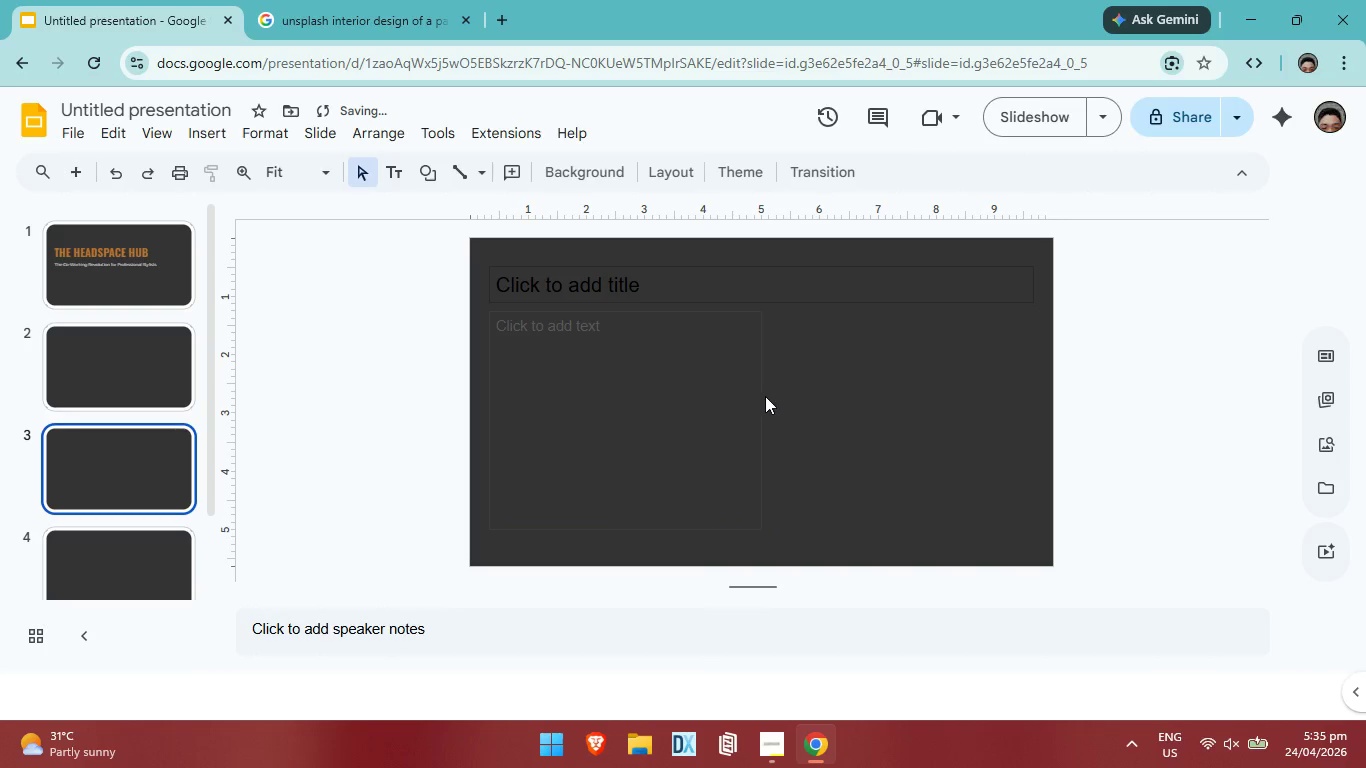 
double_click([761, 395])
 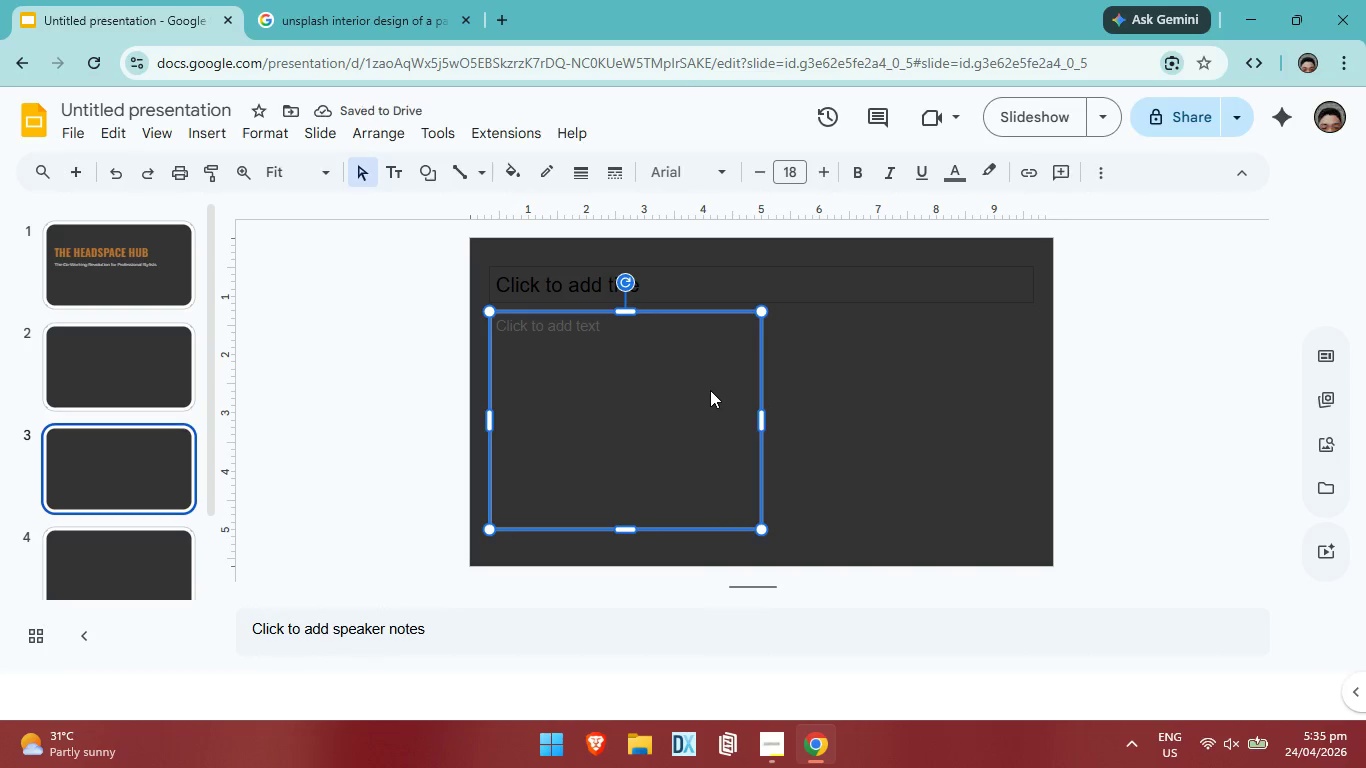 
triple_click([710, 390])
 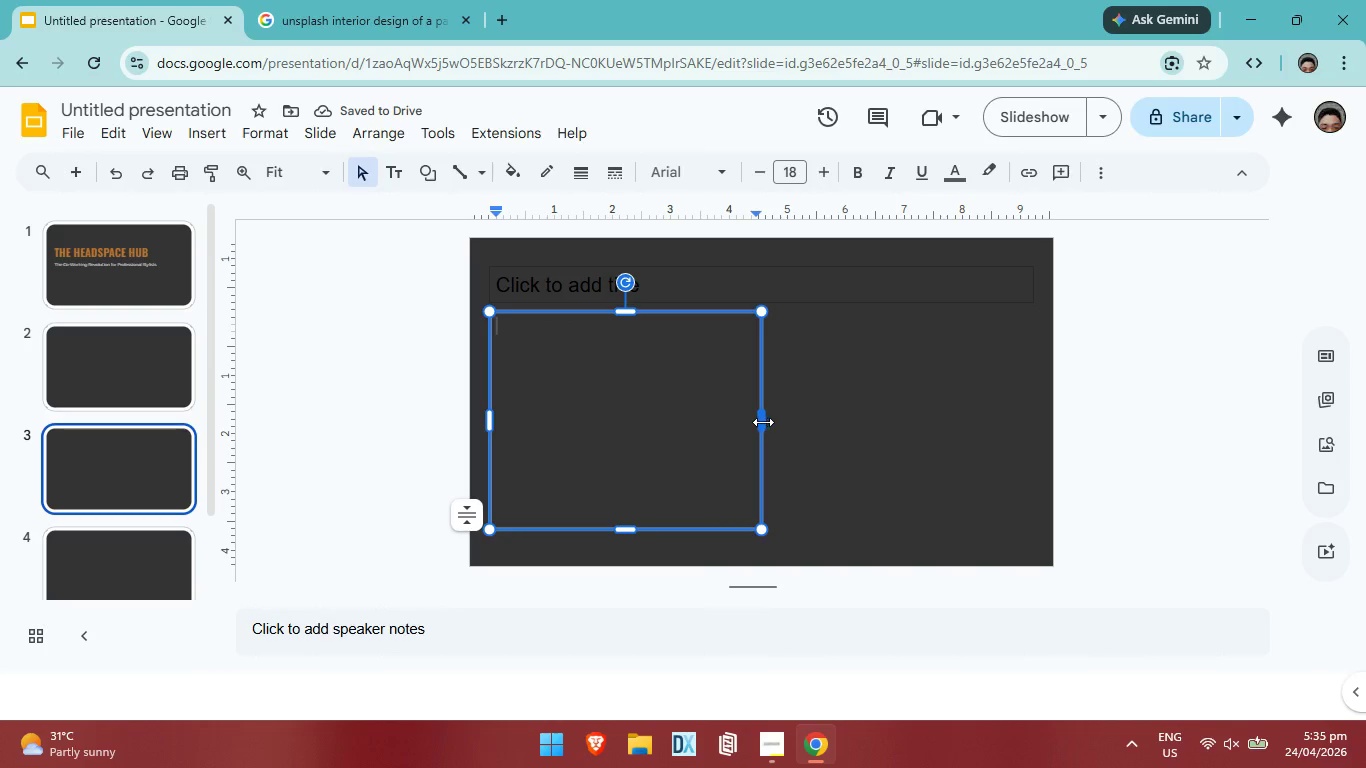 
left_click_drag(start_coordinate=[763, 422], to_coordinate=[745, 420])
 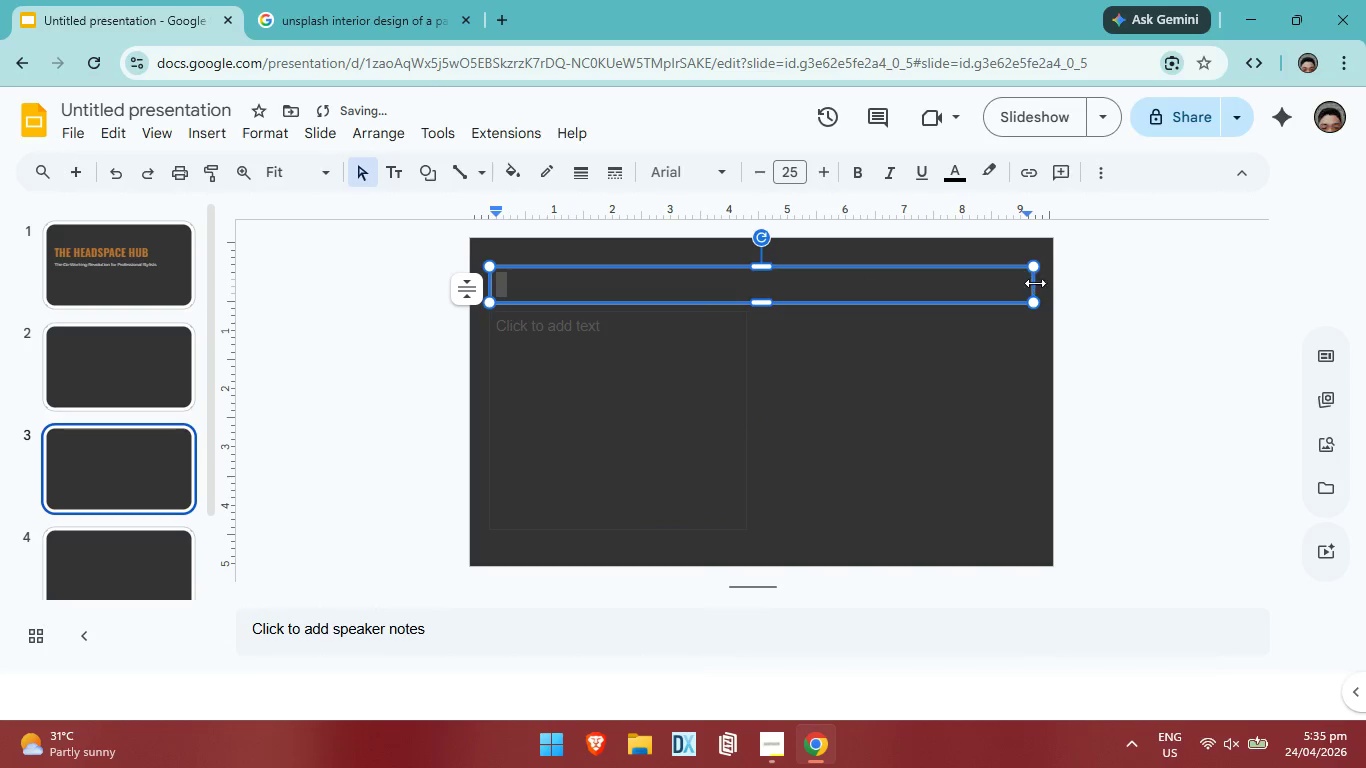 
left_click_drag(start_coordinate=[1037, 283], to_coordinate=[742, 289])
 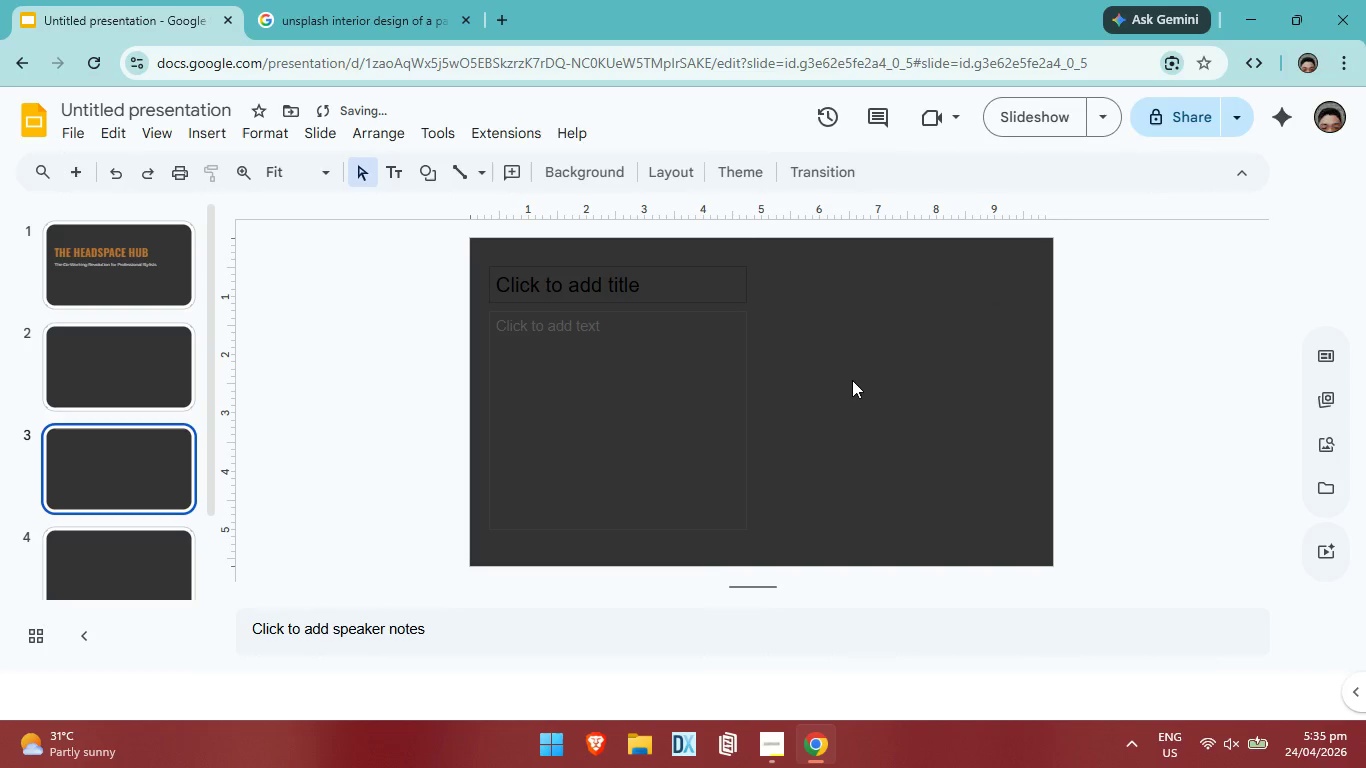 
double_click([852, 380])
 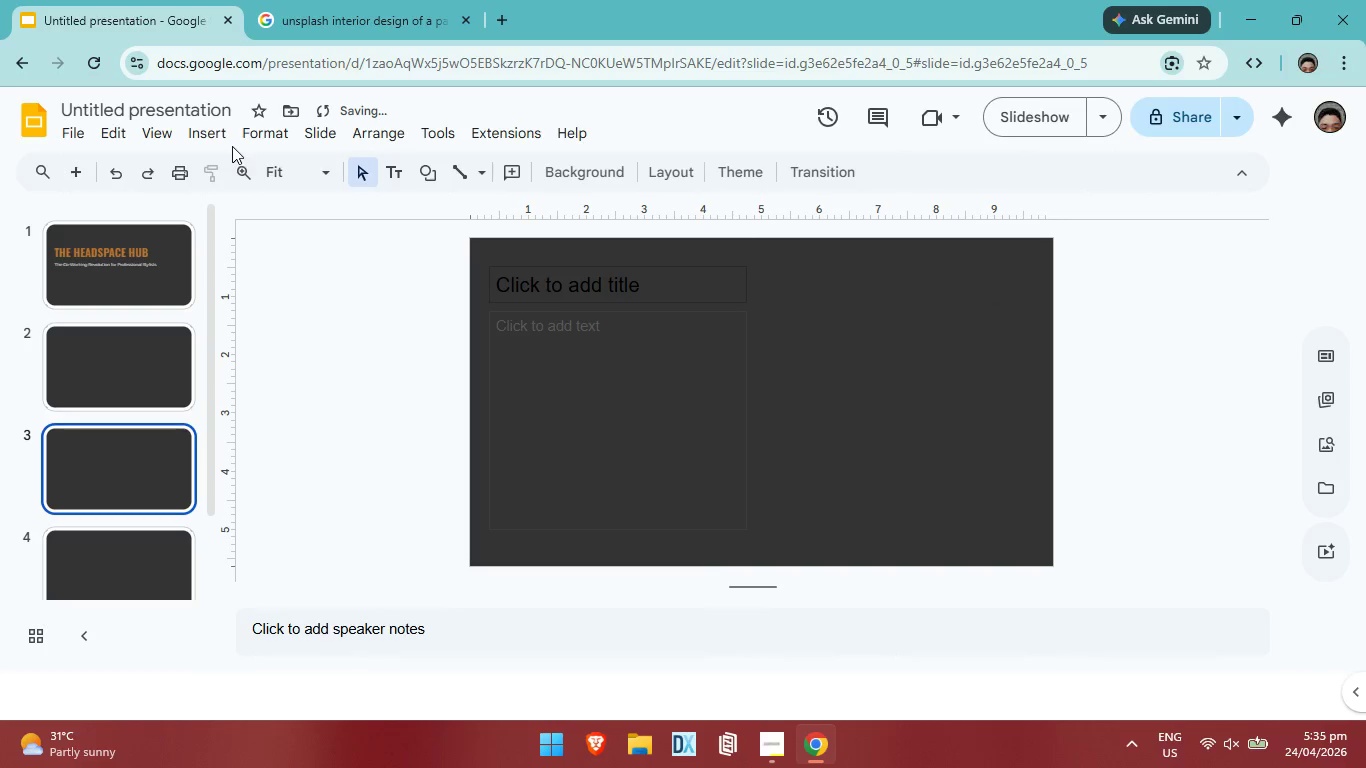 
left_click([216, 137])
 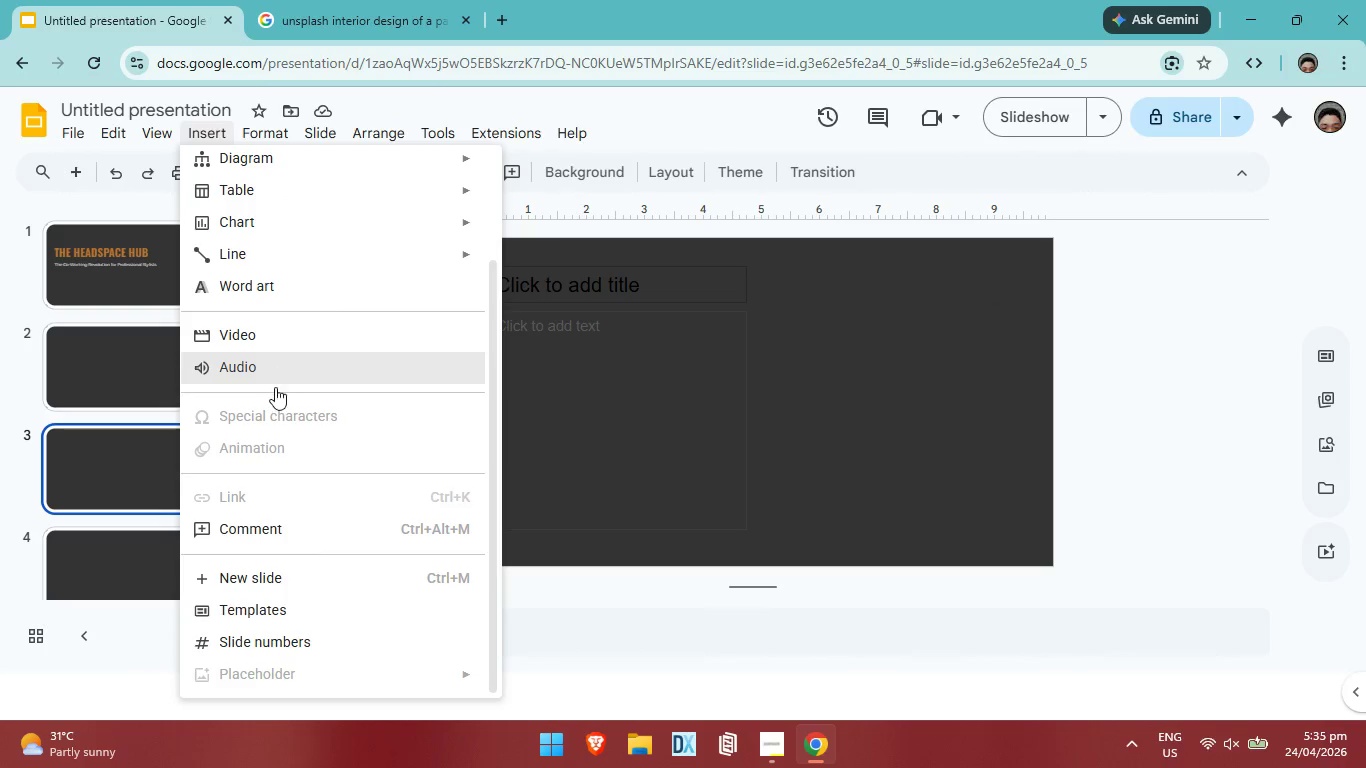 
scroll: coordinate [365, 245], scroll_direction: up, amount: 6.0
 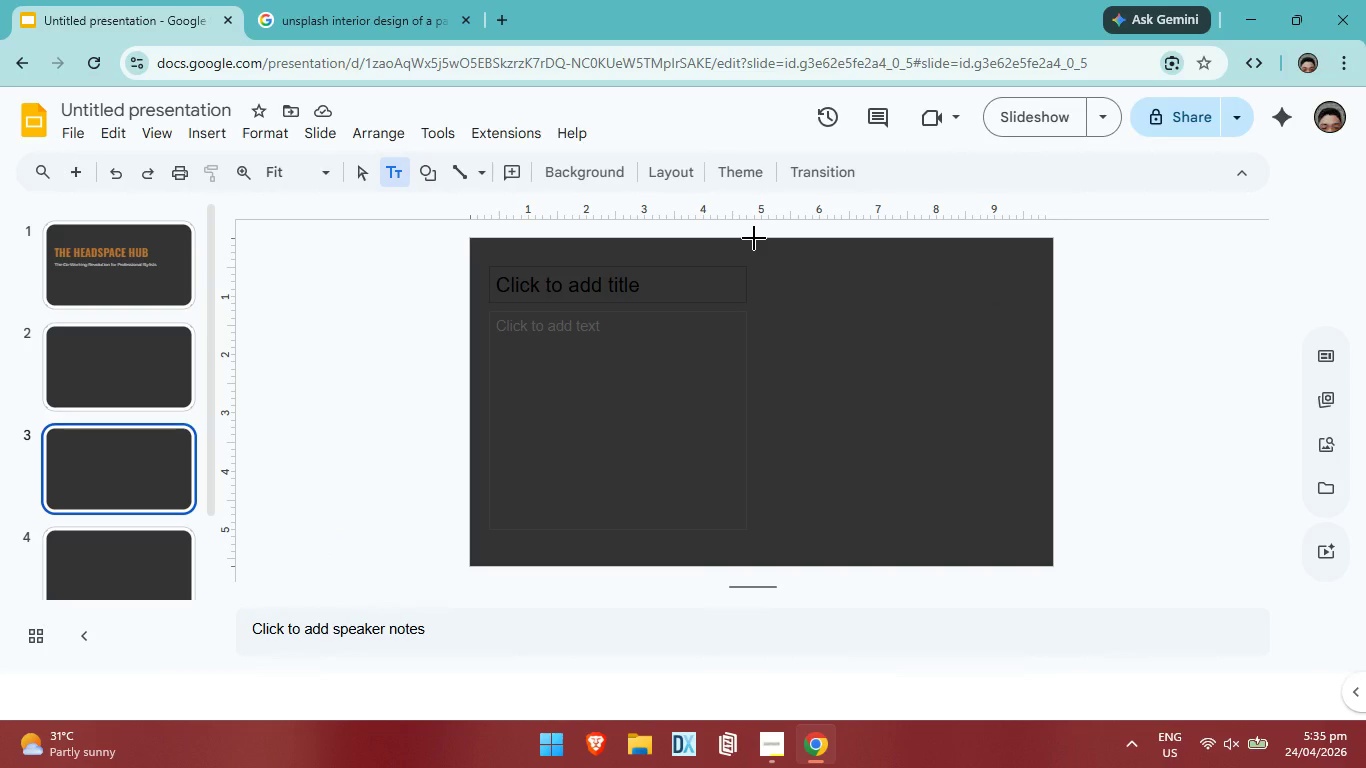 
left_click_drag(start_coordinate=[754, 238], to_coordinate=[744, 561])
 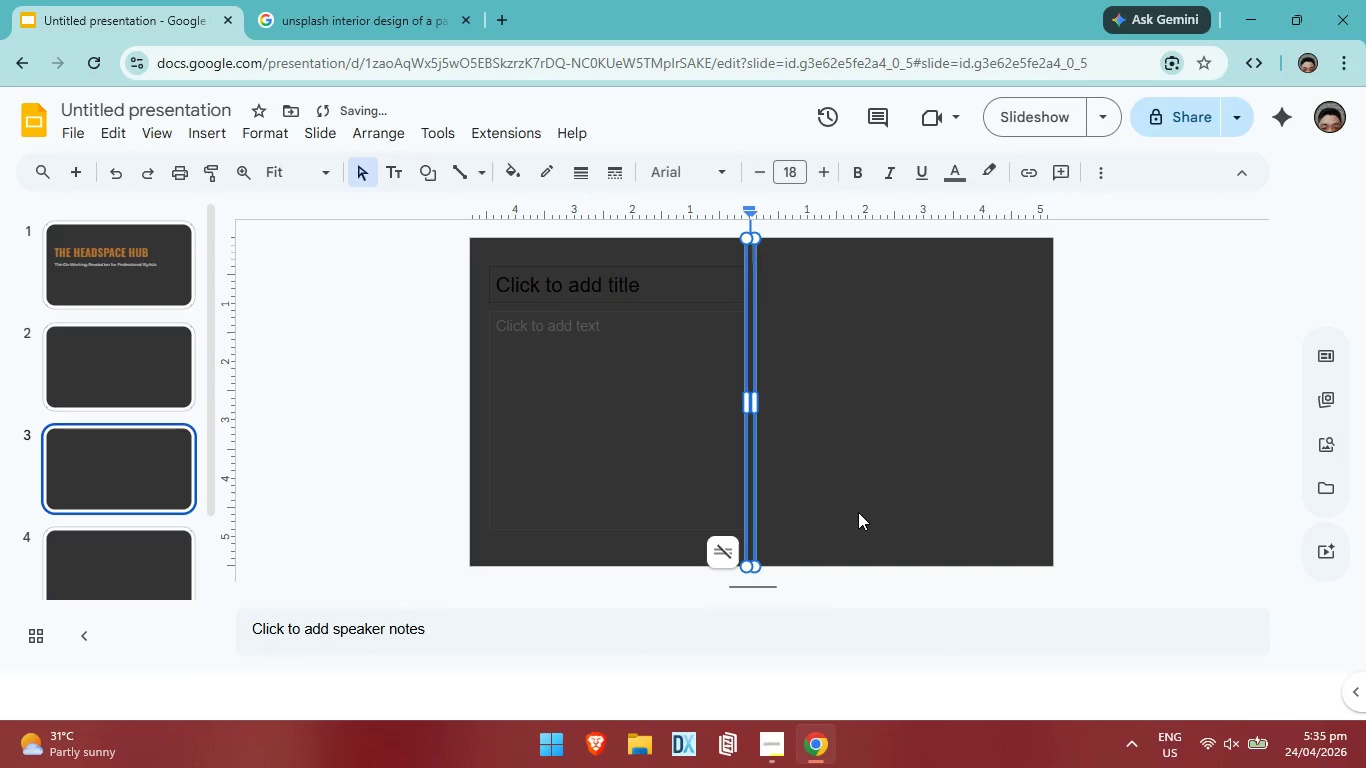 
left_click([858, 512])
 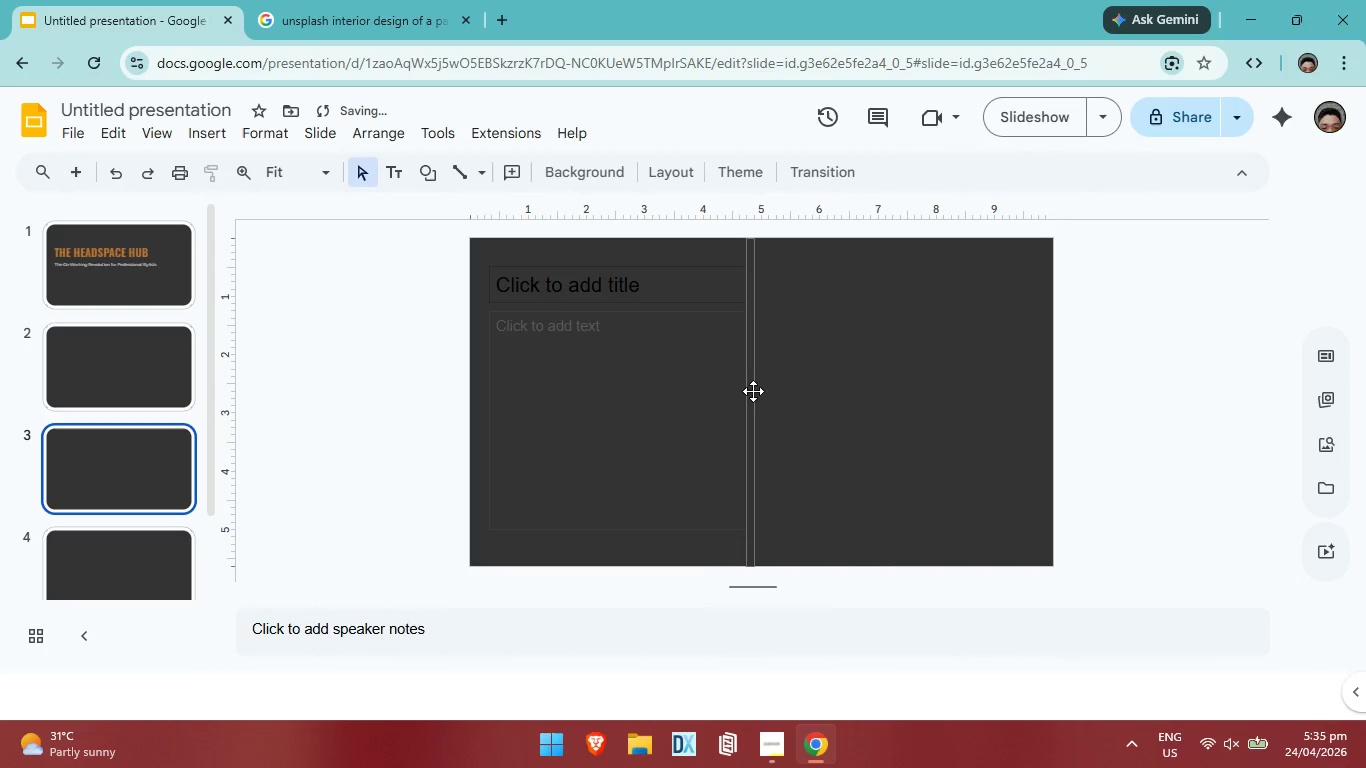 
left_click([753, 388])
 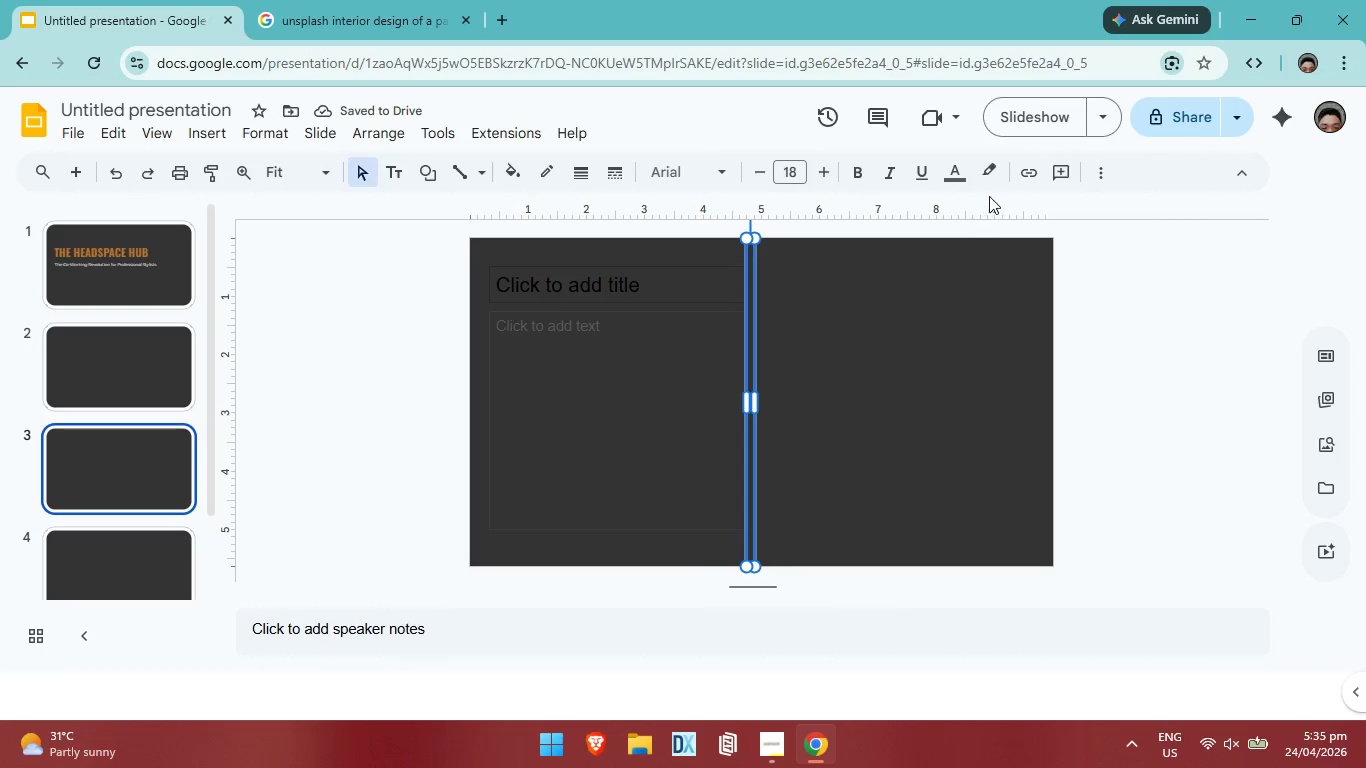 
left_click([951, 177])
 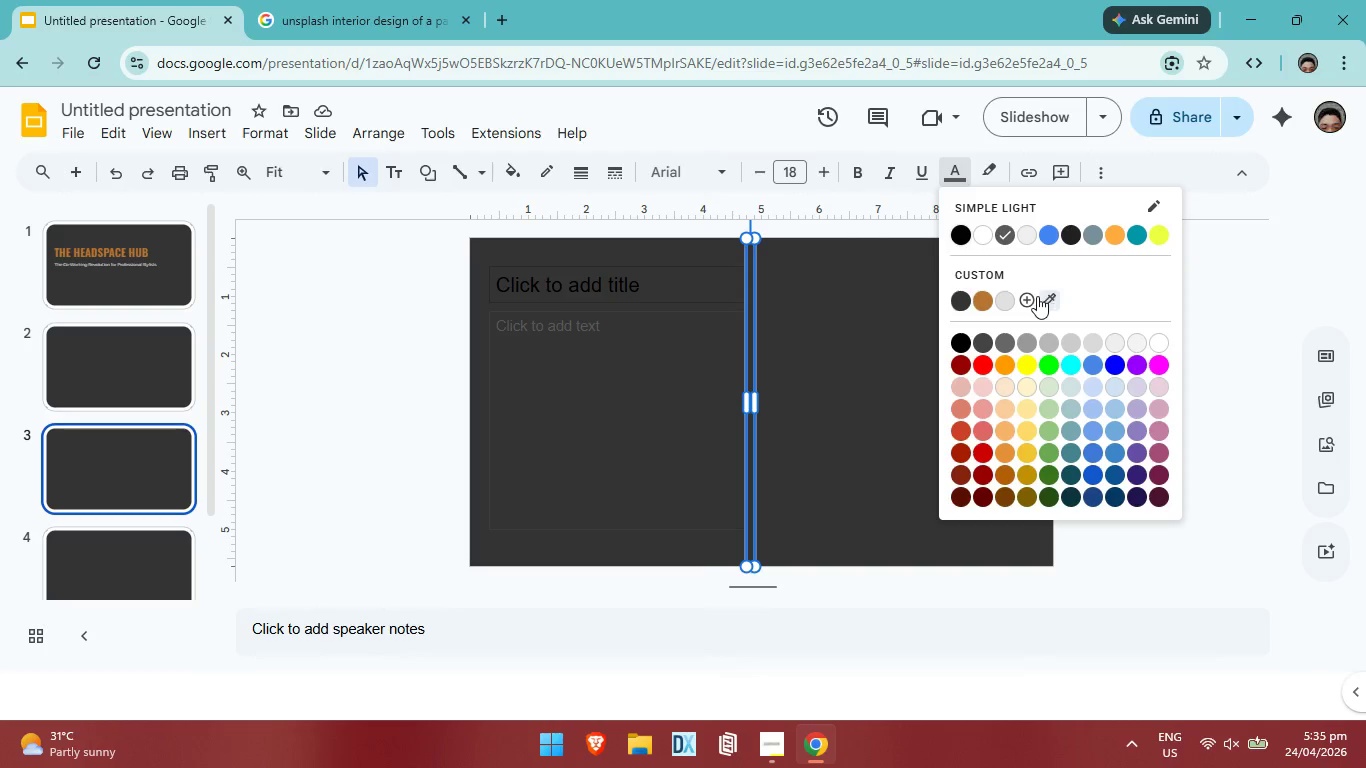 
wait(5.61)
 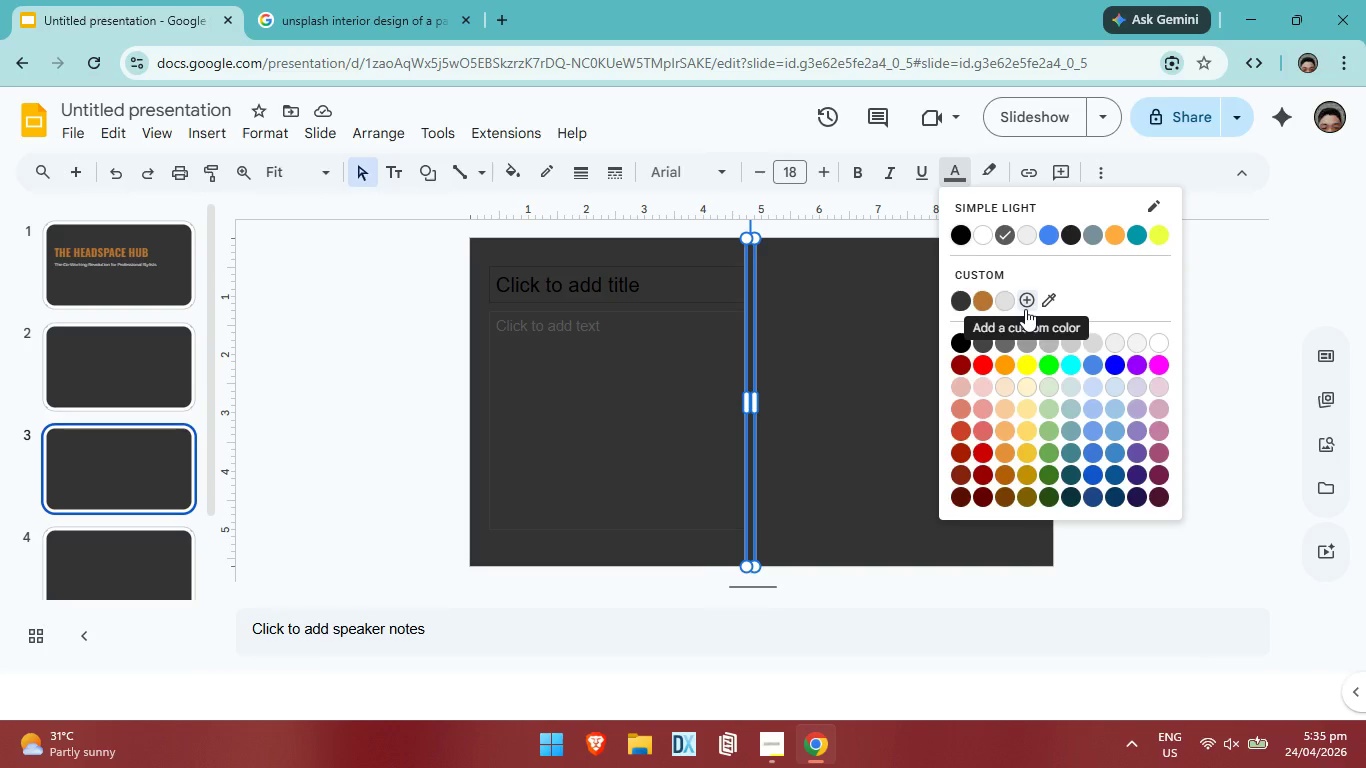 
left_click([981, 295])
 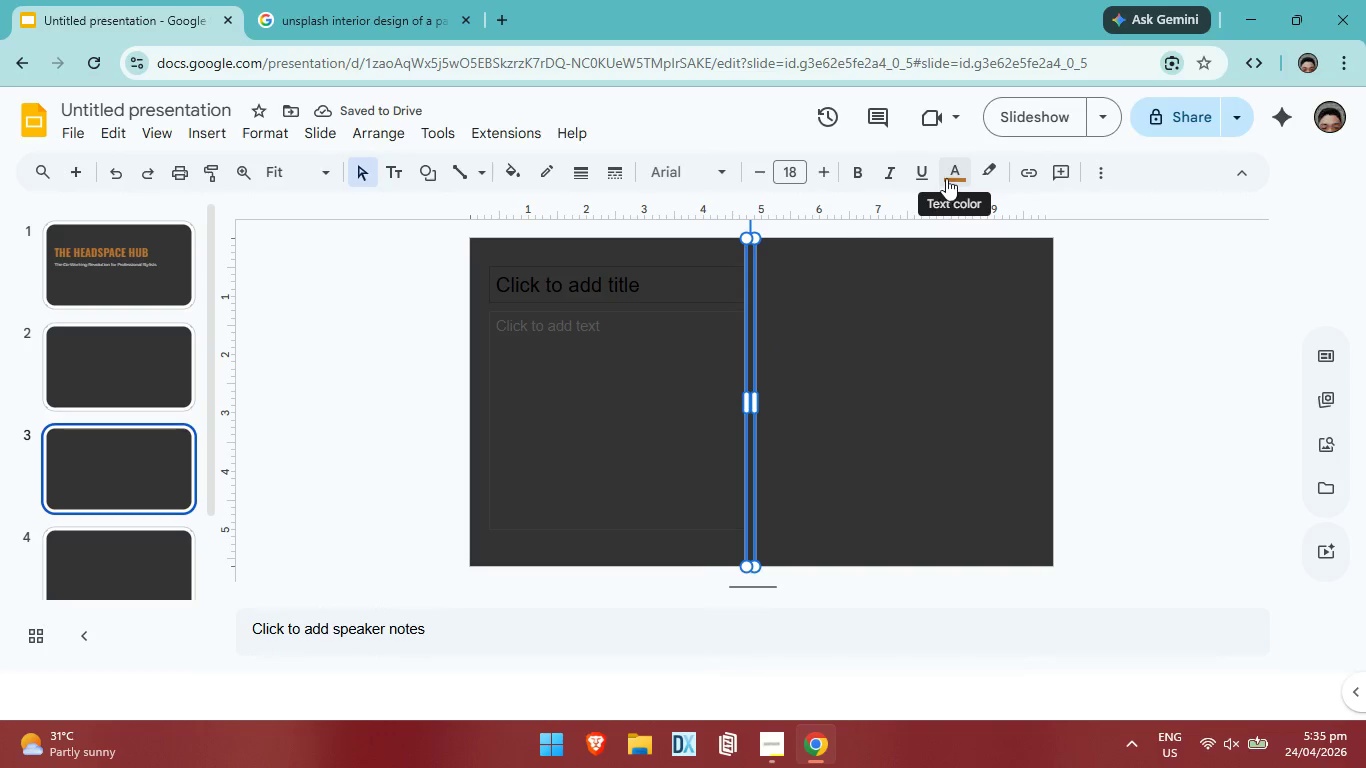 
left_click([505, 172])
 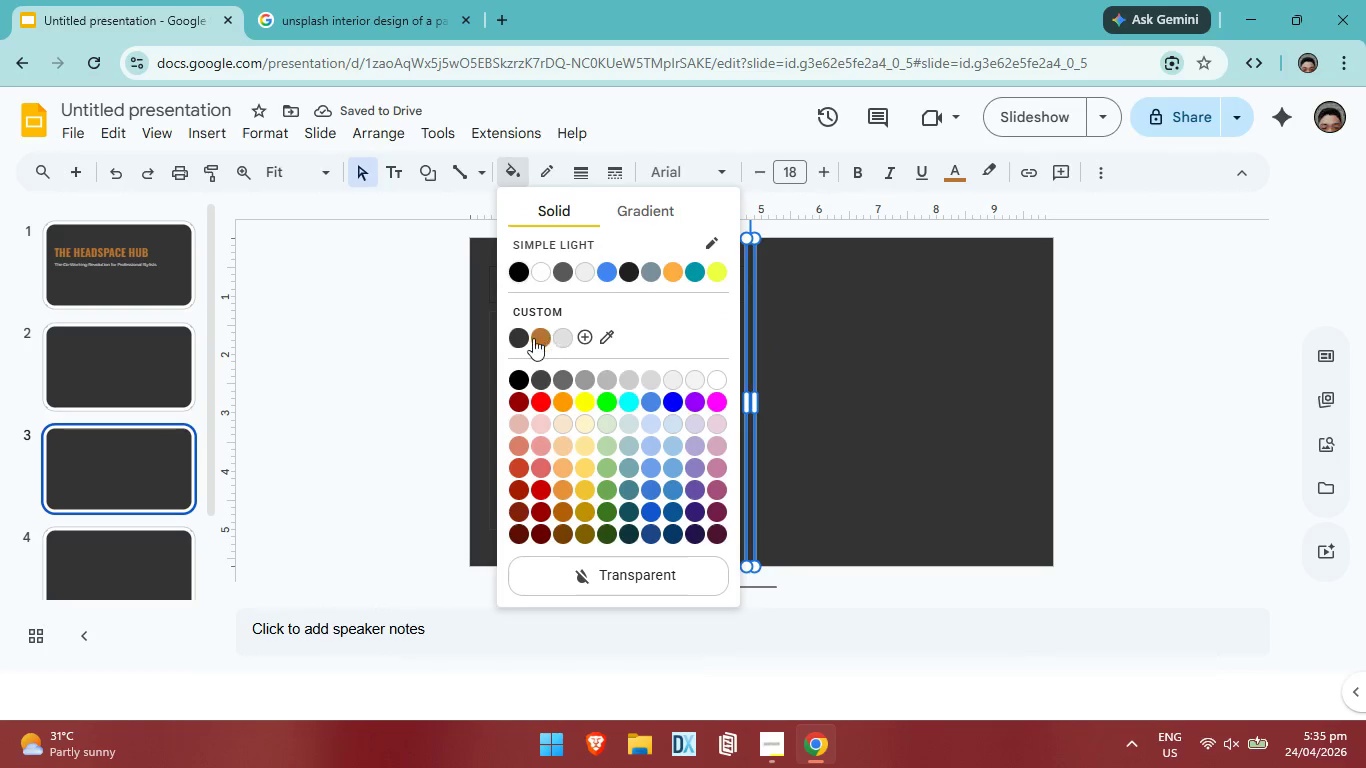 
left_click([533, 338])
 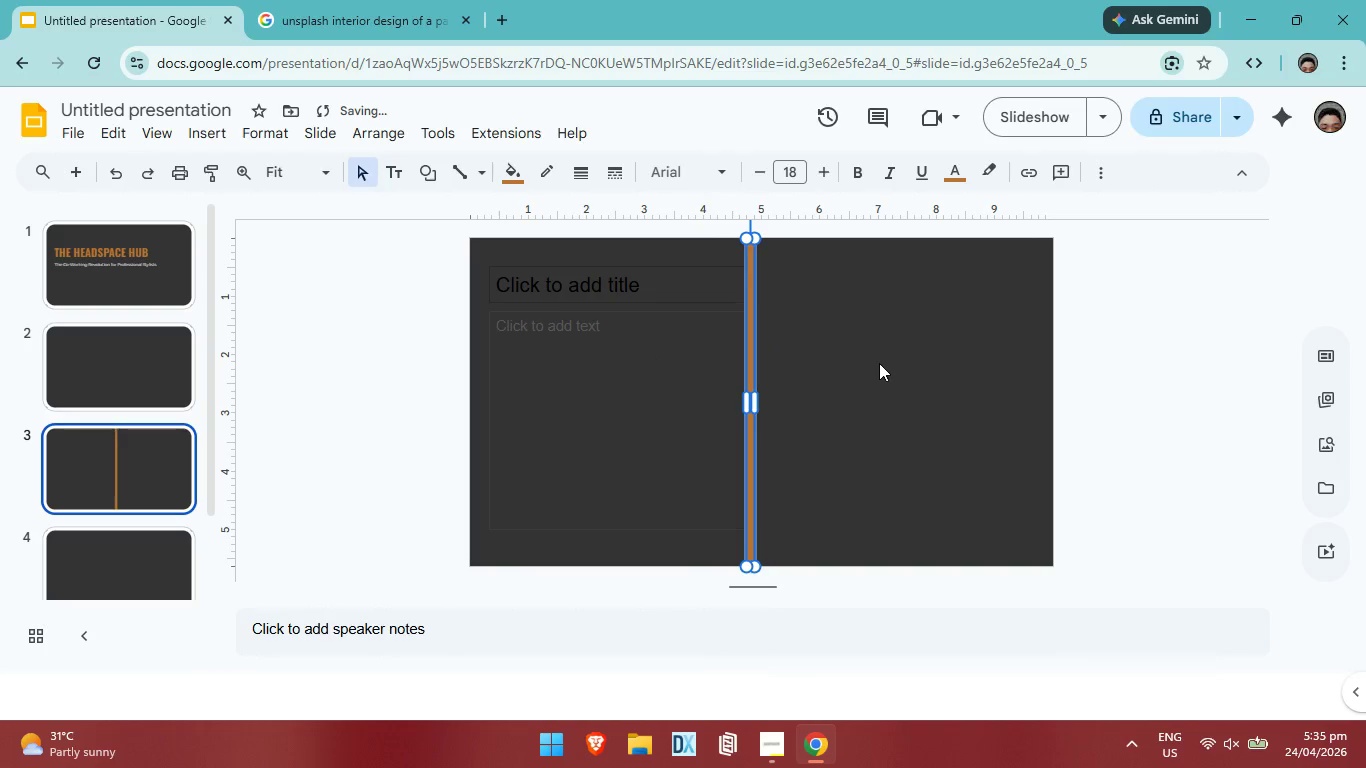 
left_click([880, 363])
 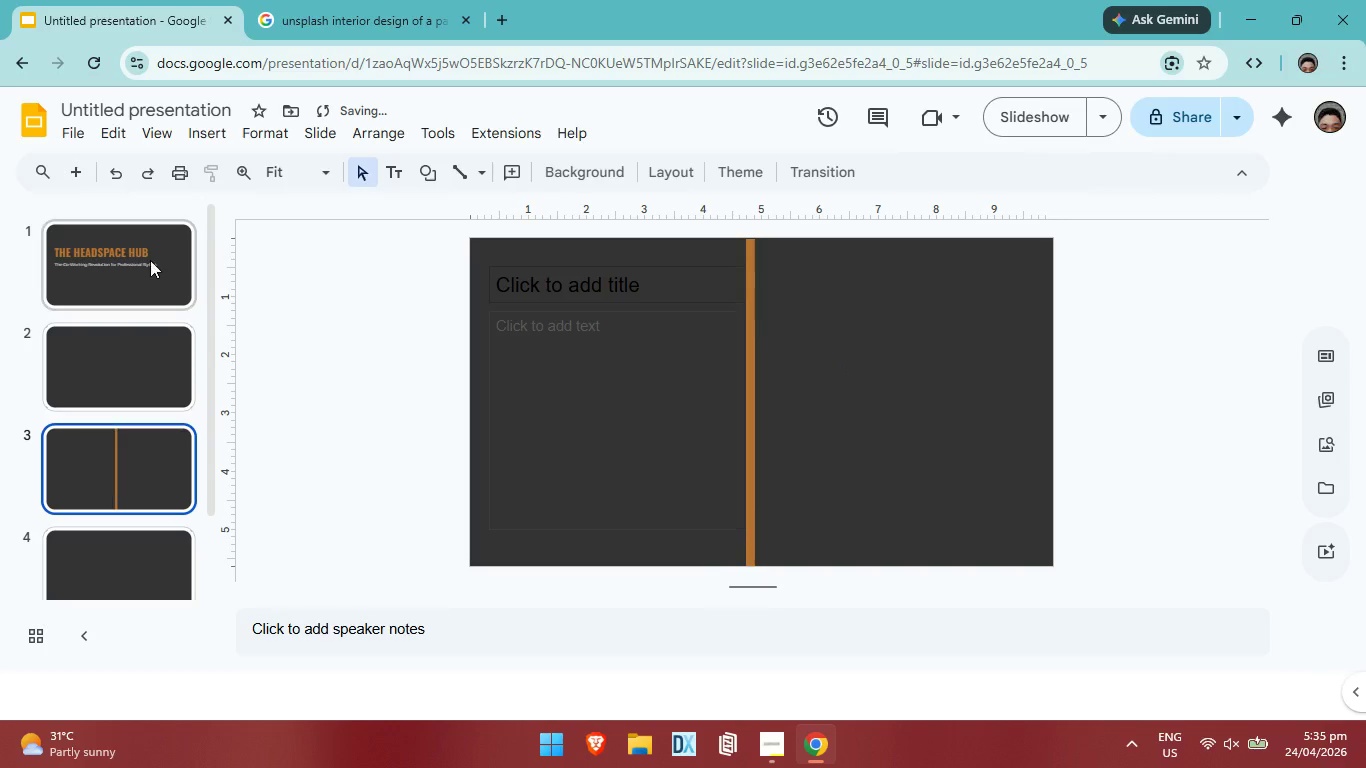 
left_click([150, 260])
 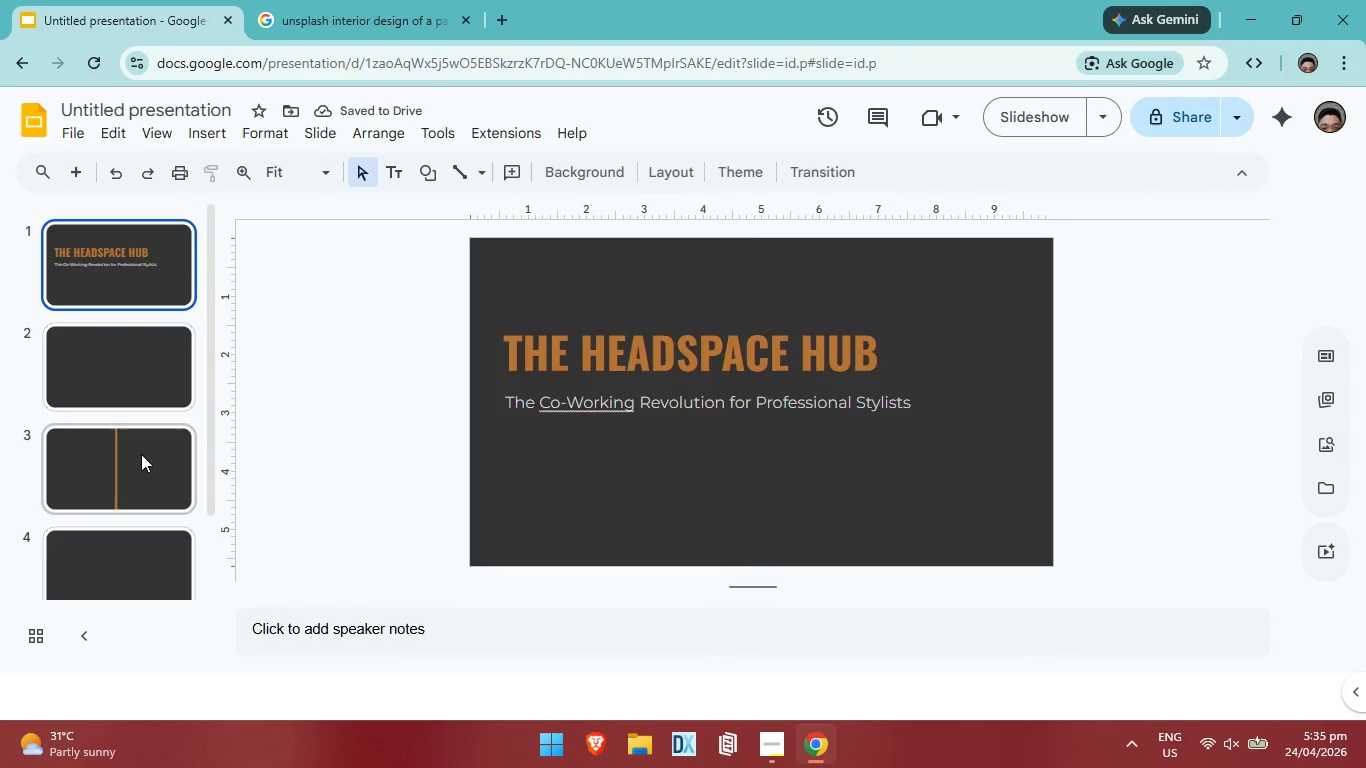 
left_click([144, 472])
 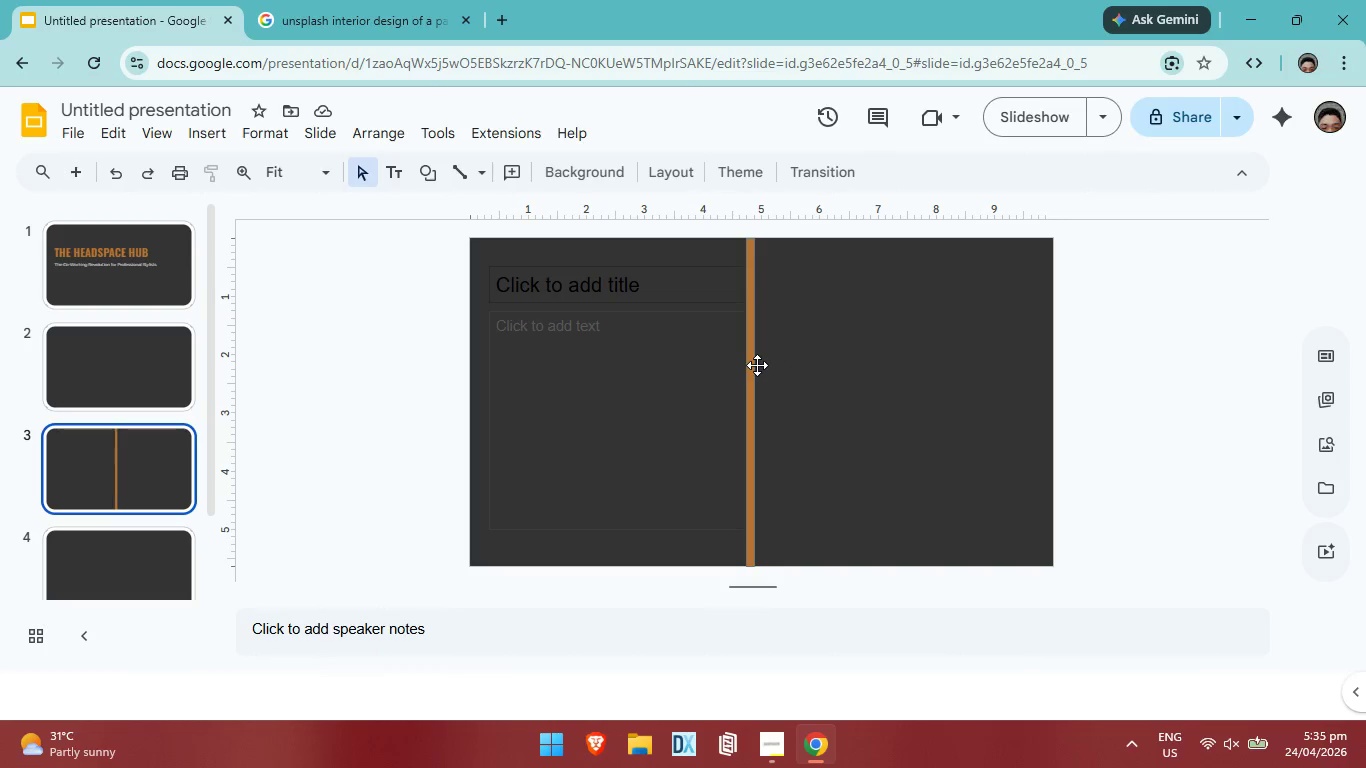 
wait(8.06)
 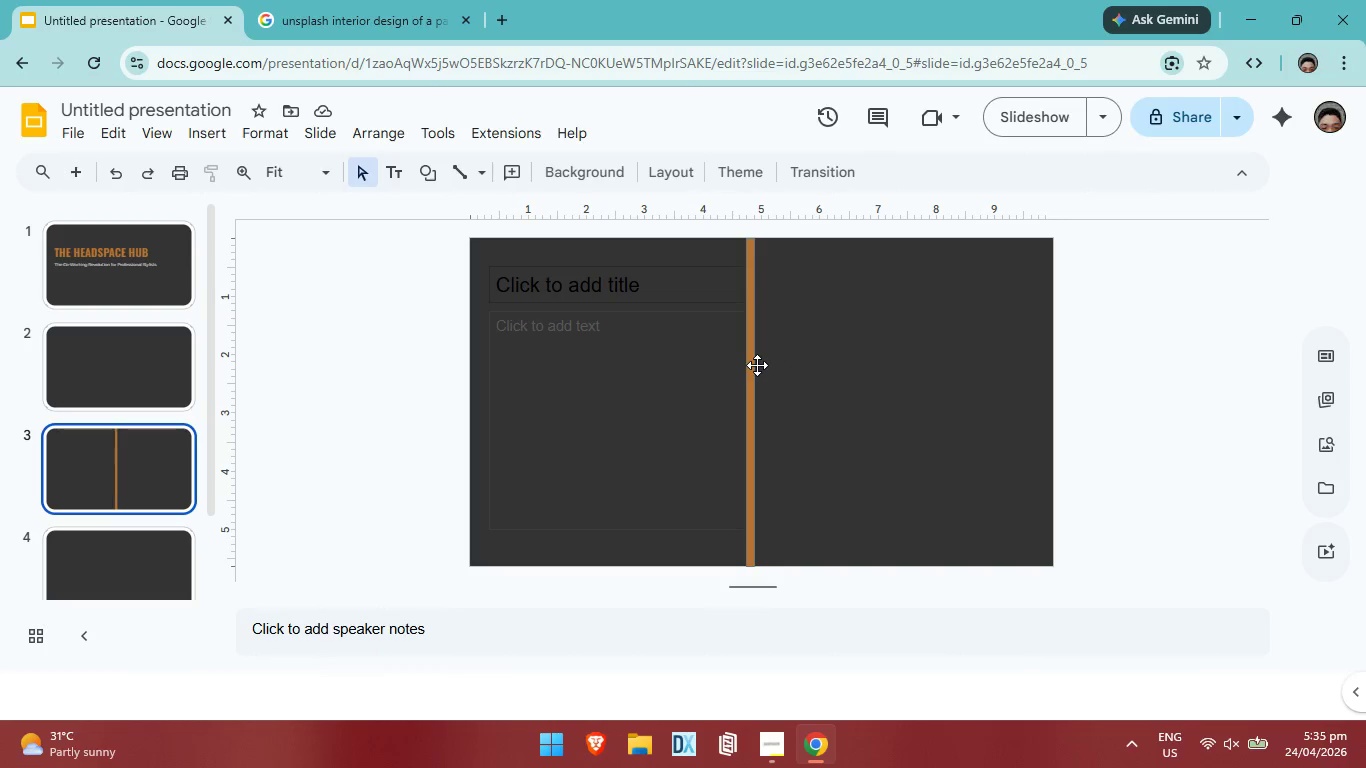 
left_click([582, 177])
 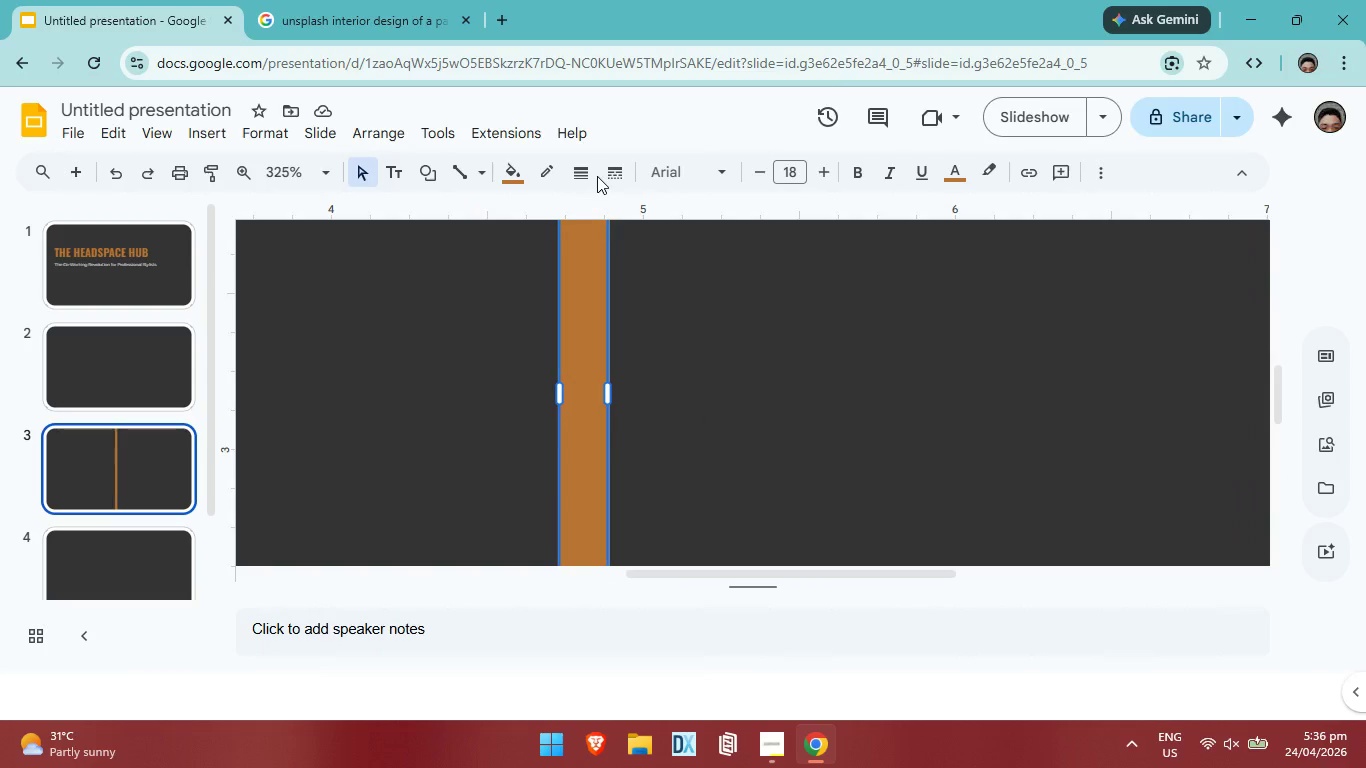 
left_click([581, 172])
 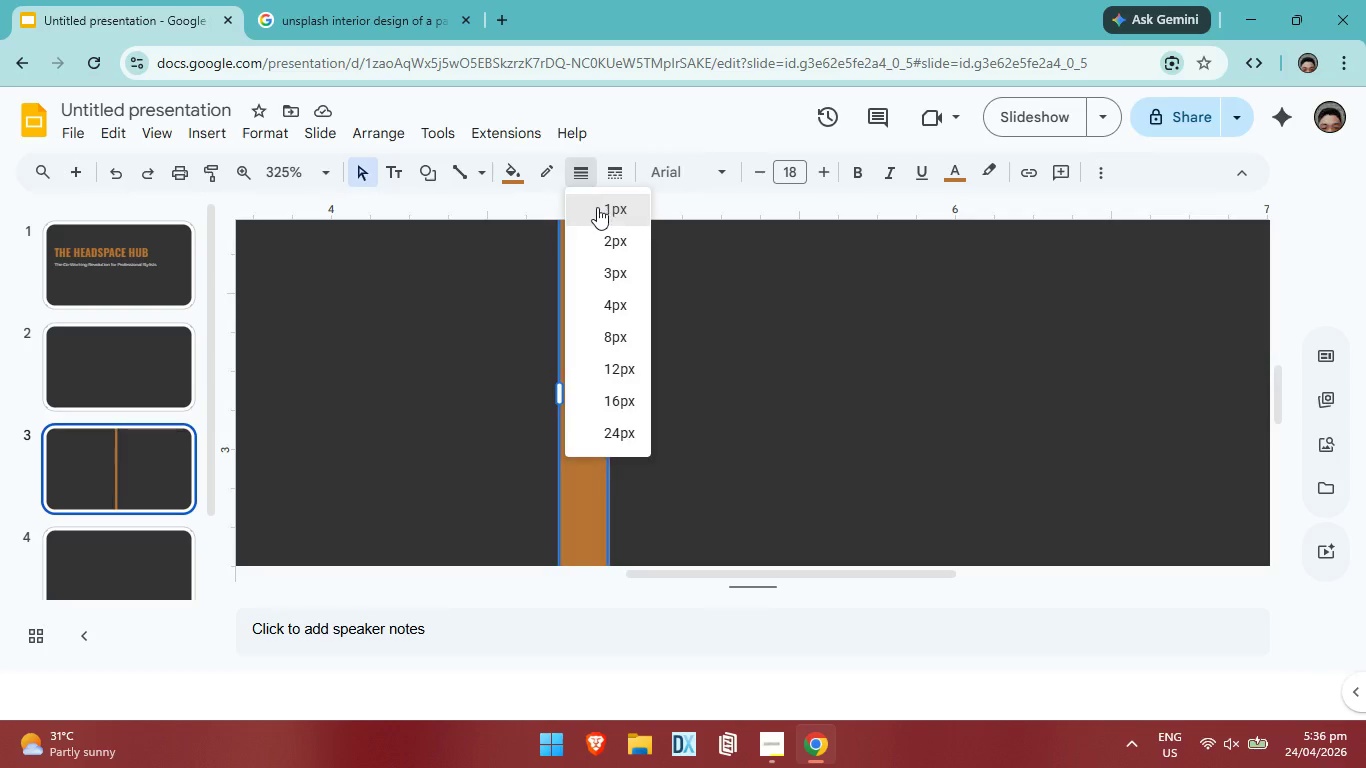 
left_click([597, 207])
 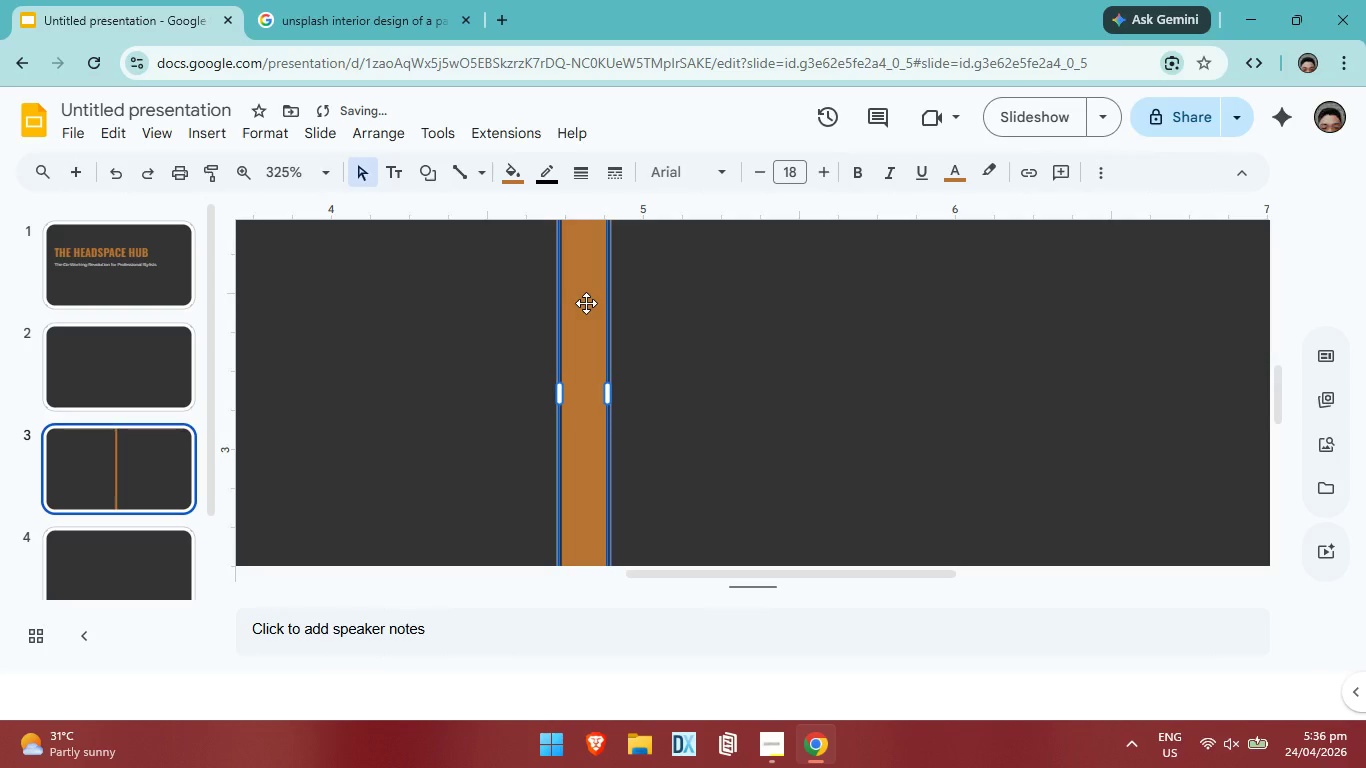 
left_click([586, 303])
 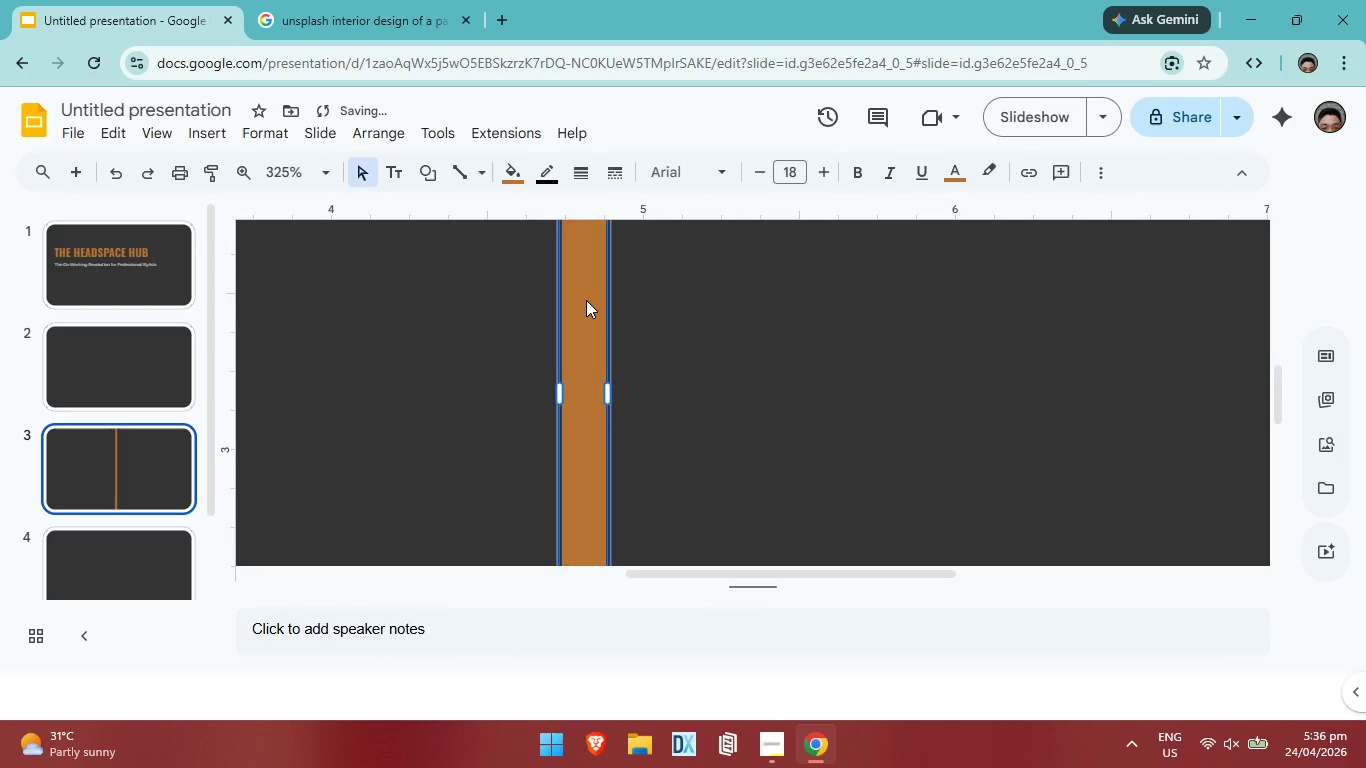 
key(Control+ControlLeft)
 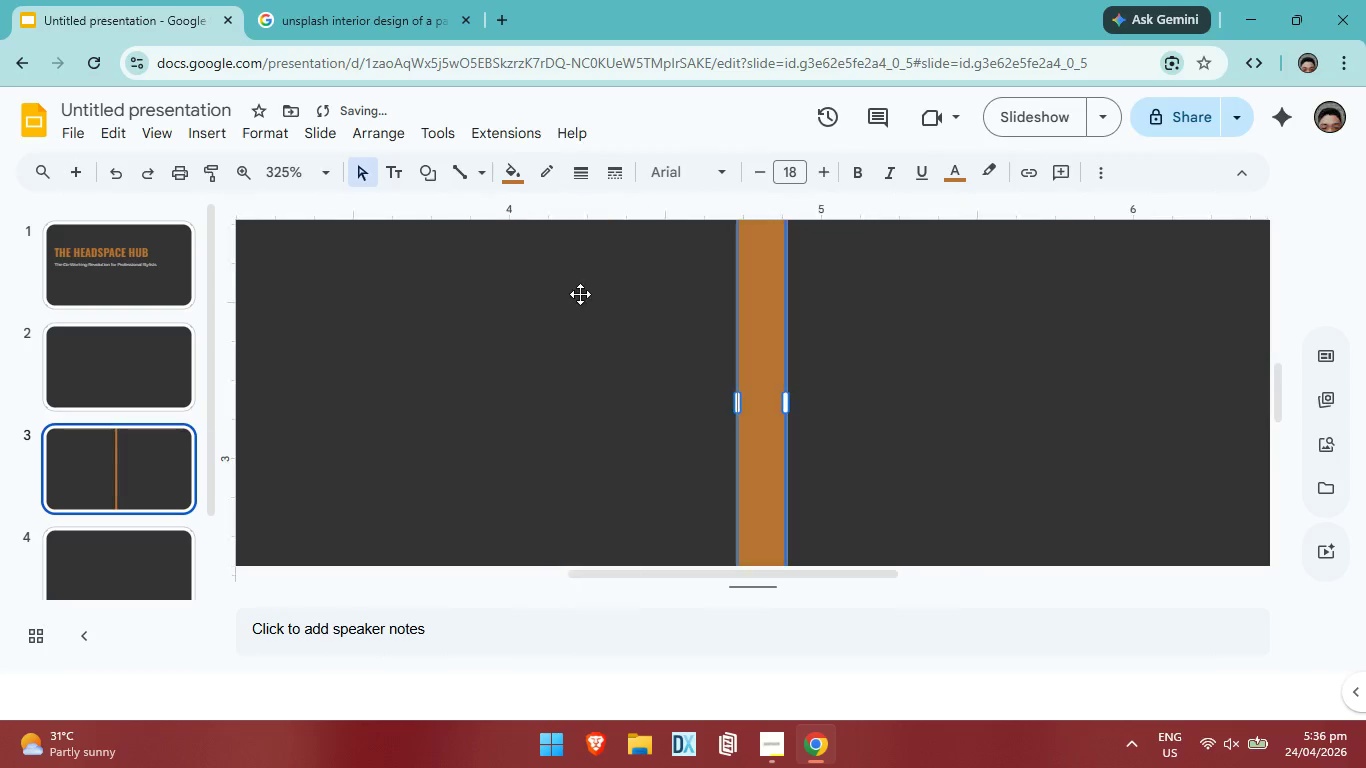 
key(Control+Z)
 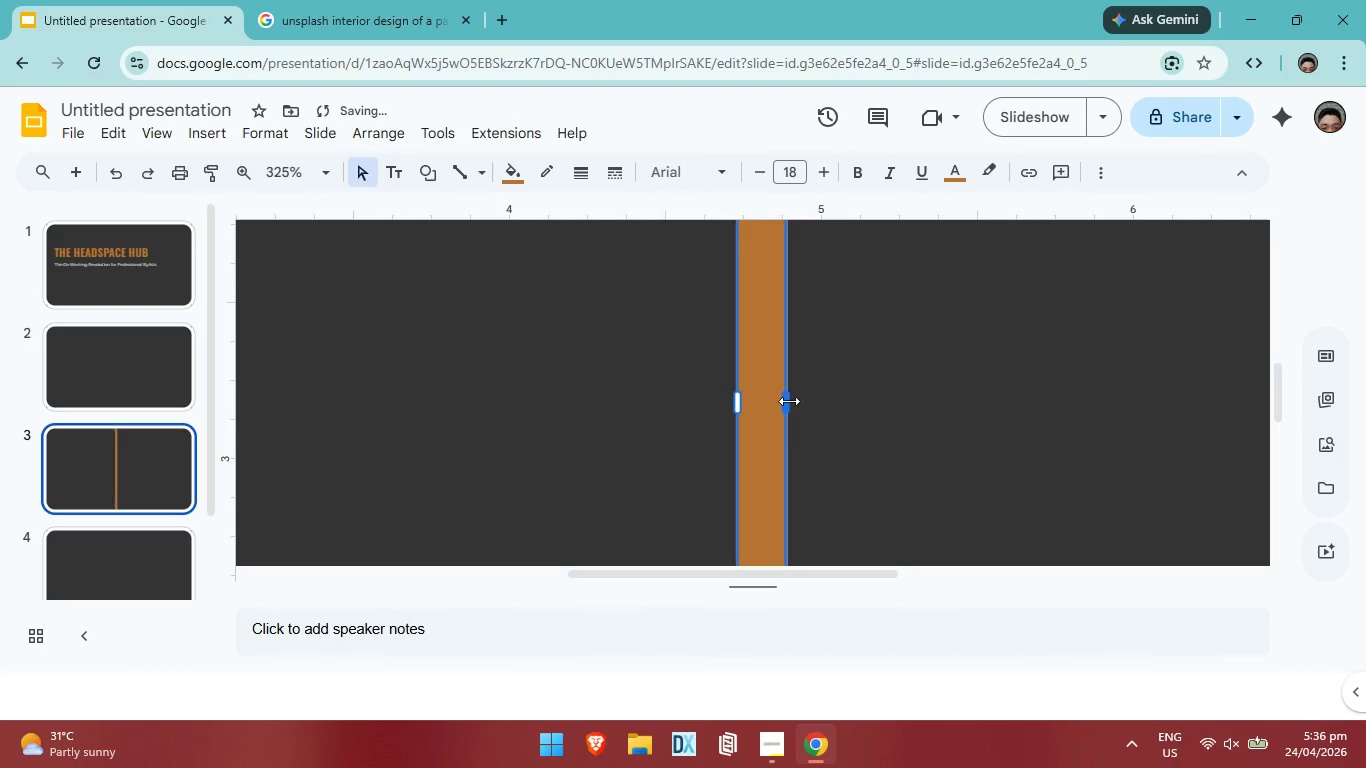 
left_click_drag(start_coordinate=[786, 401], to_coordinate=[752, 398])
 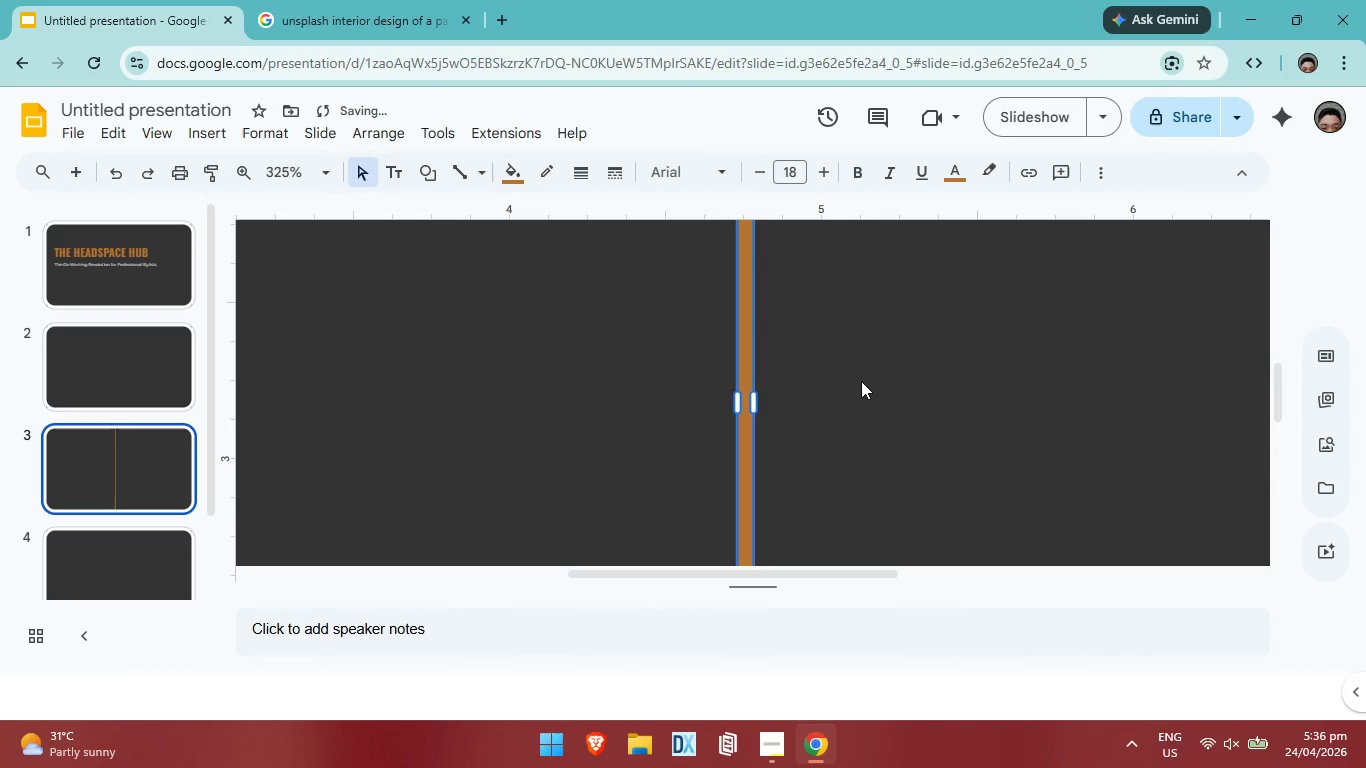 
left_click([861, 381])
 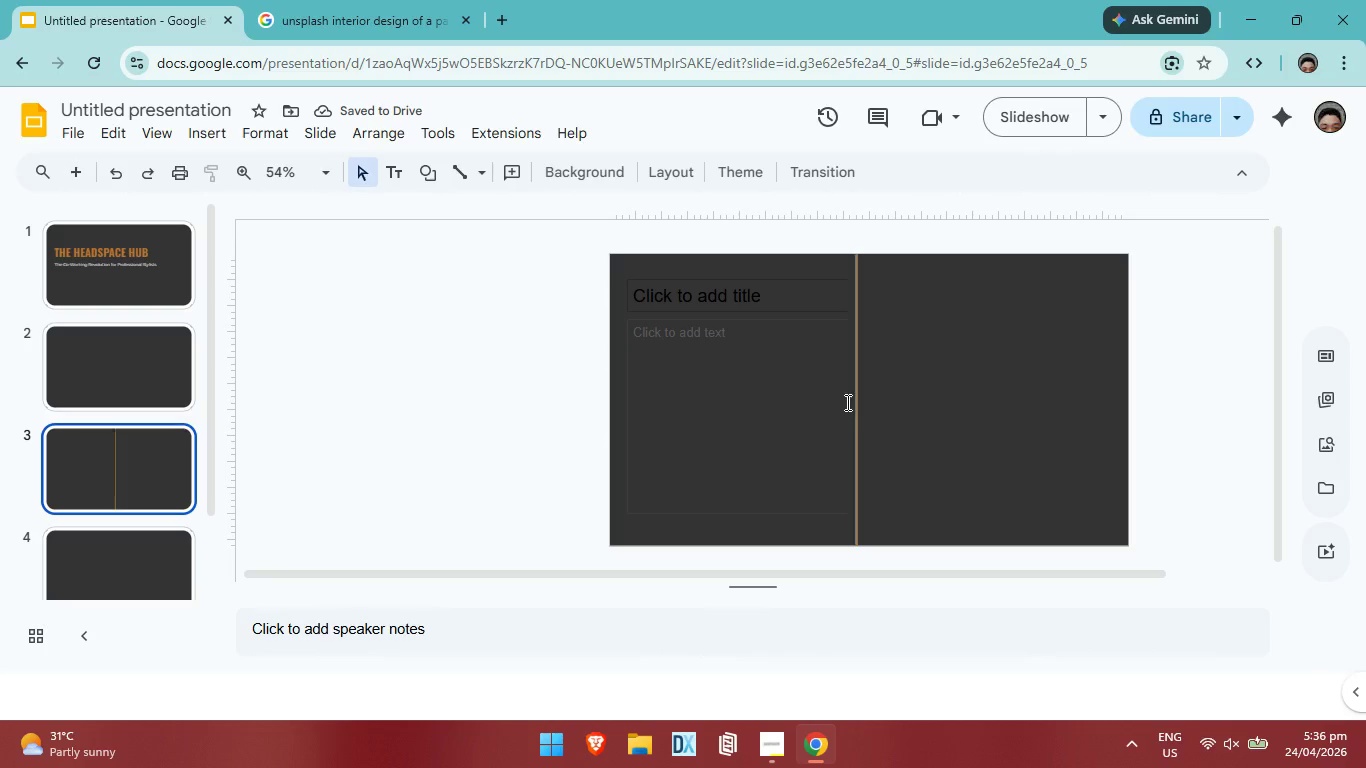 
left_click([773, 288])
 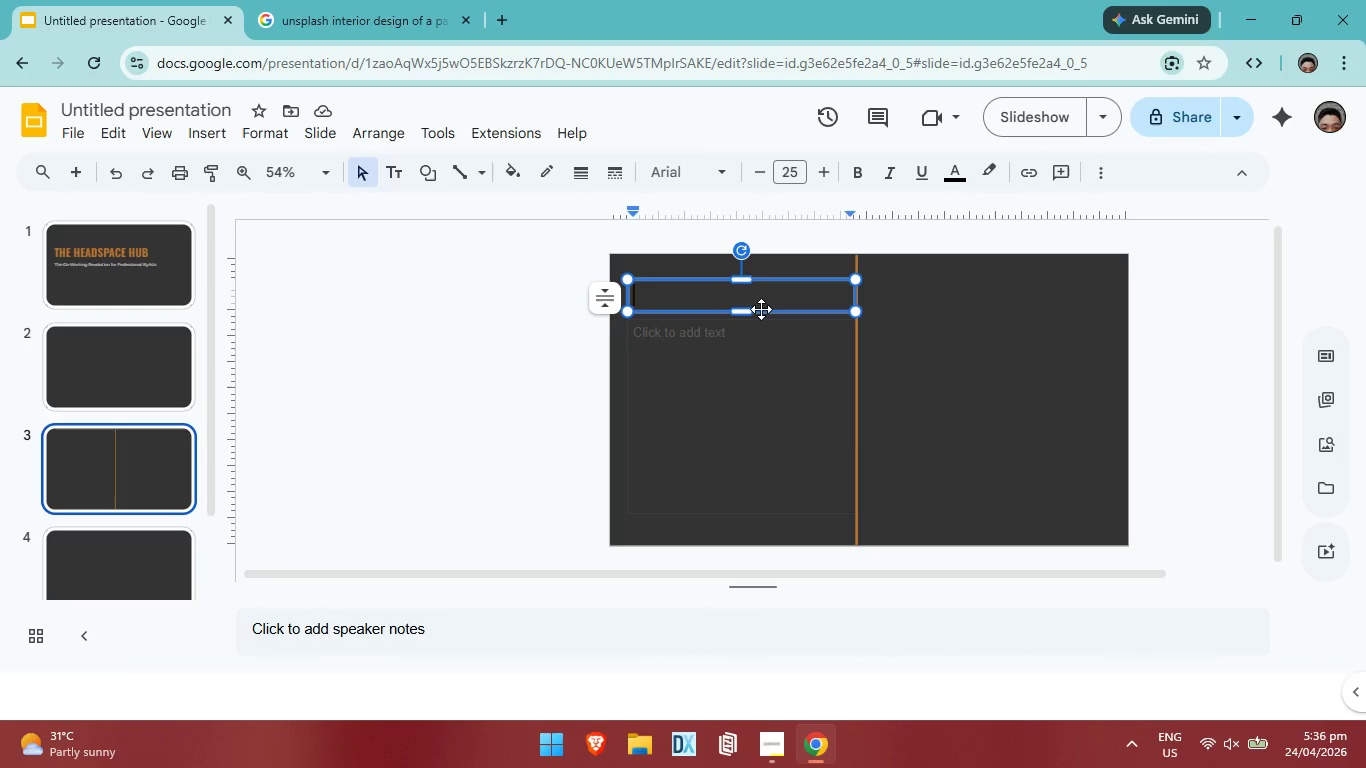 
type(th)
key(Backspace)
key(Backspace)
type(THE SOLUTION)
 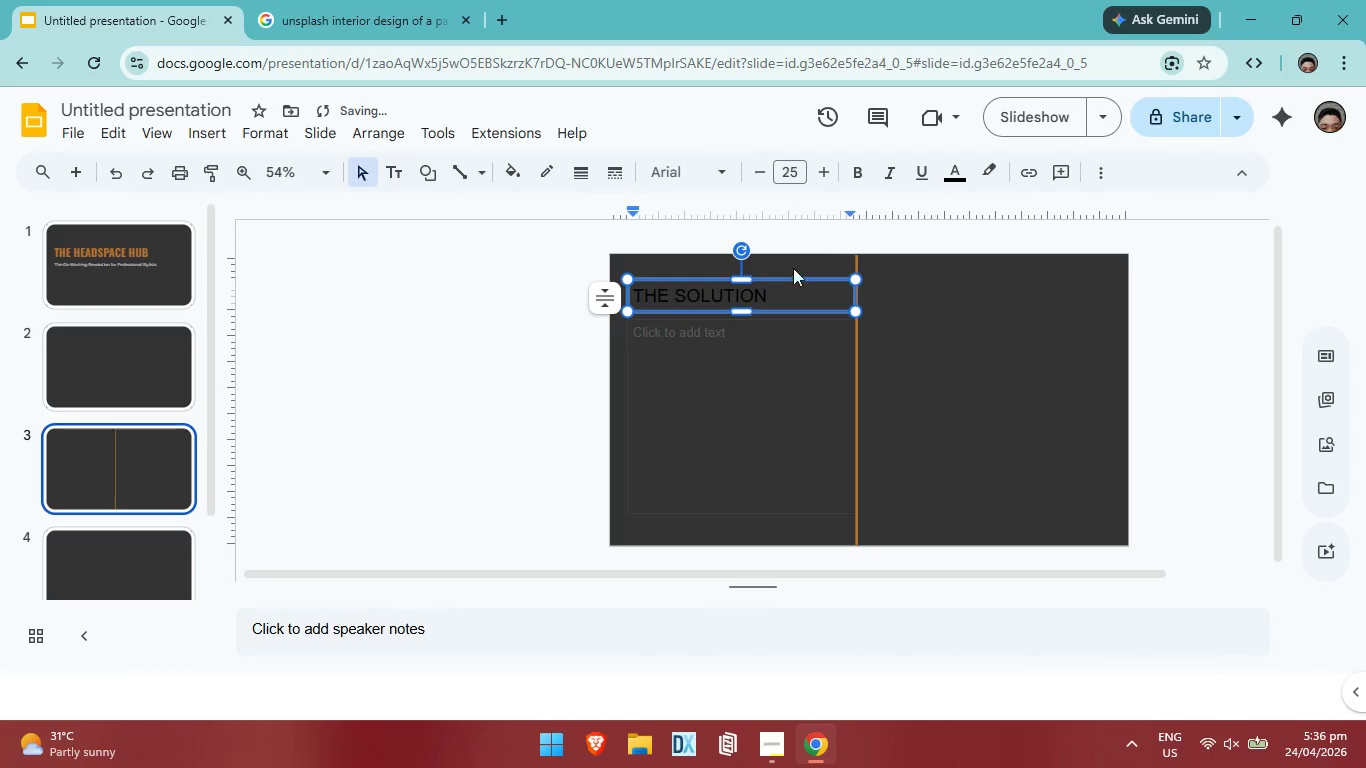 
left_click([778, 295])
 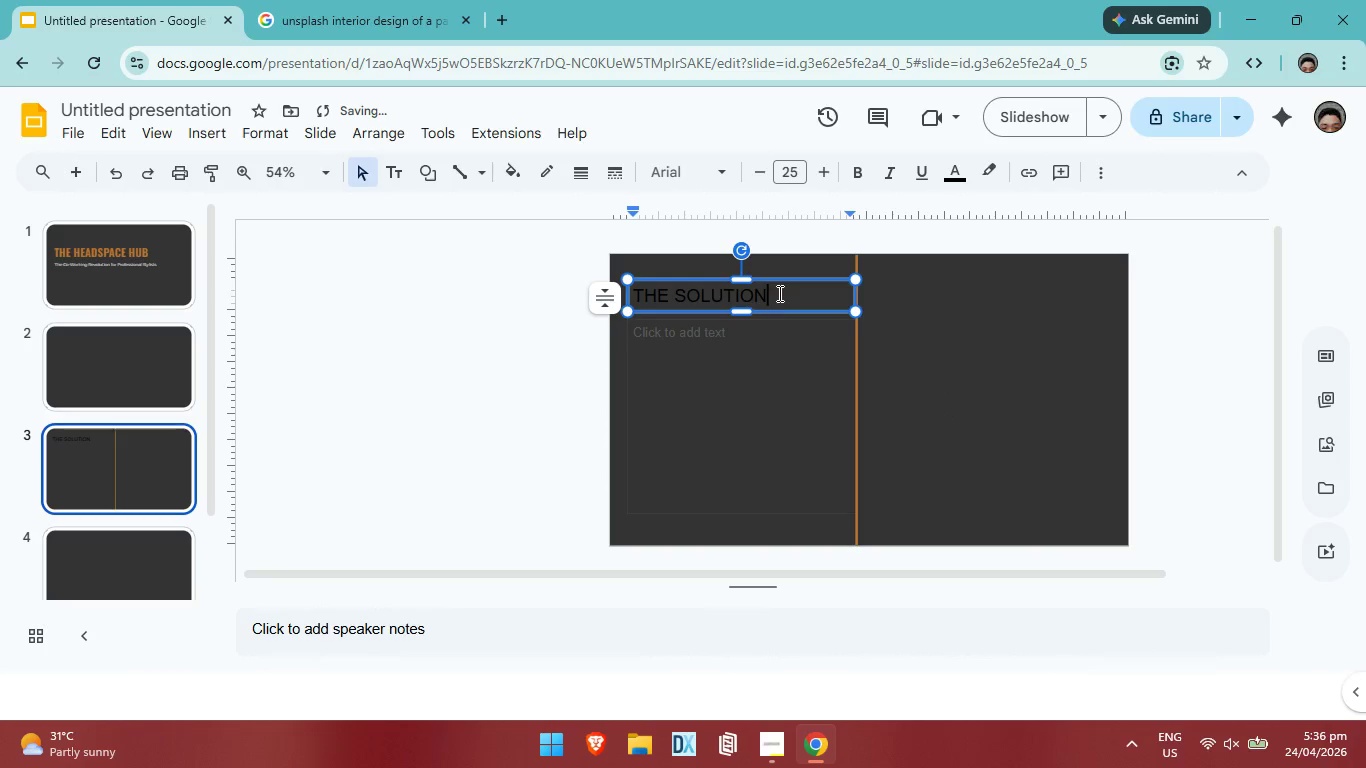 
left_click_drag(start_coordinate=[778, 293], to_coordinate=[639, 285])
 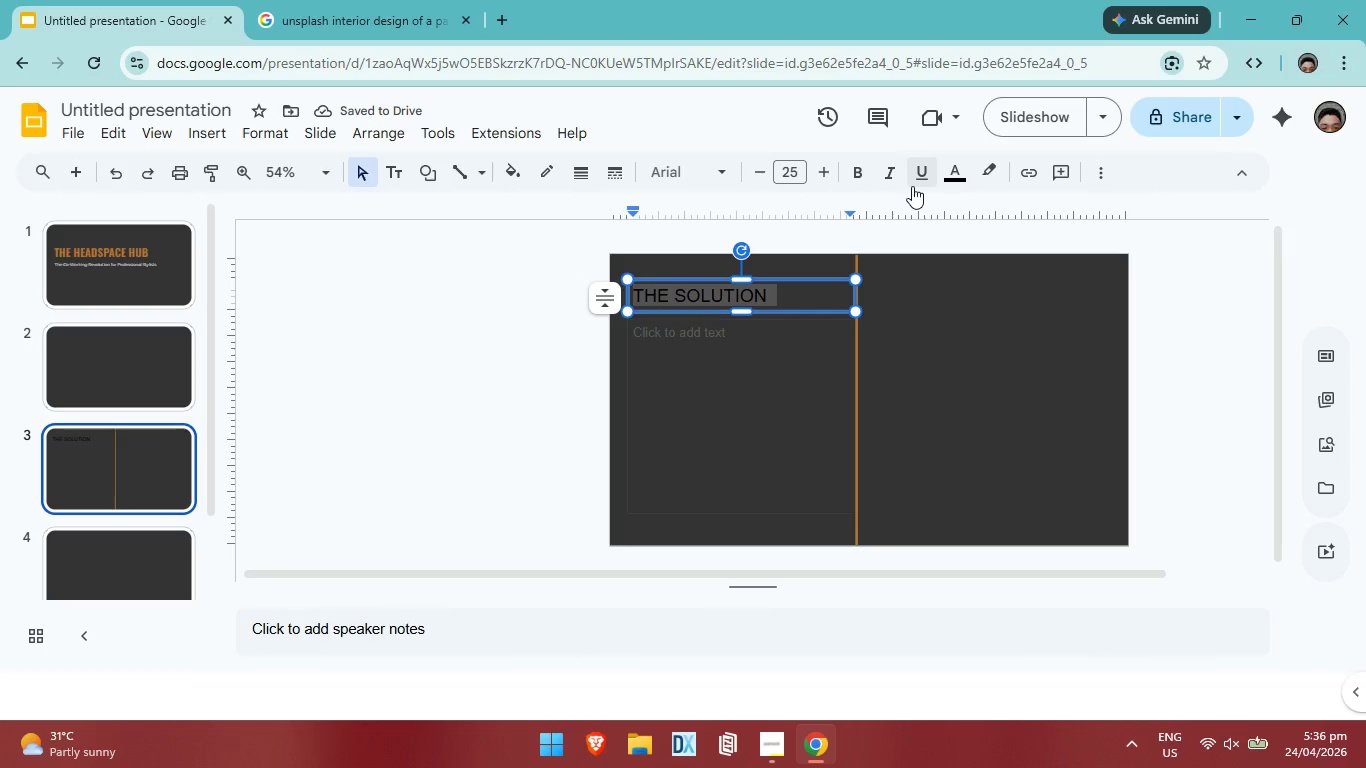 
left_click([953, 174])
 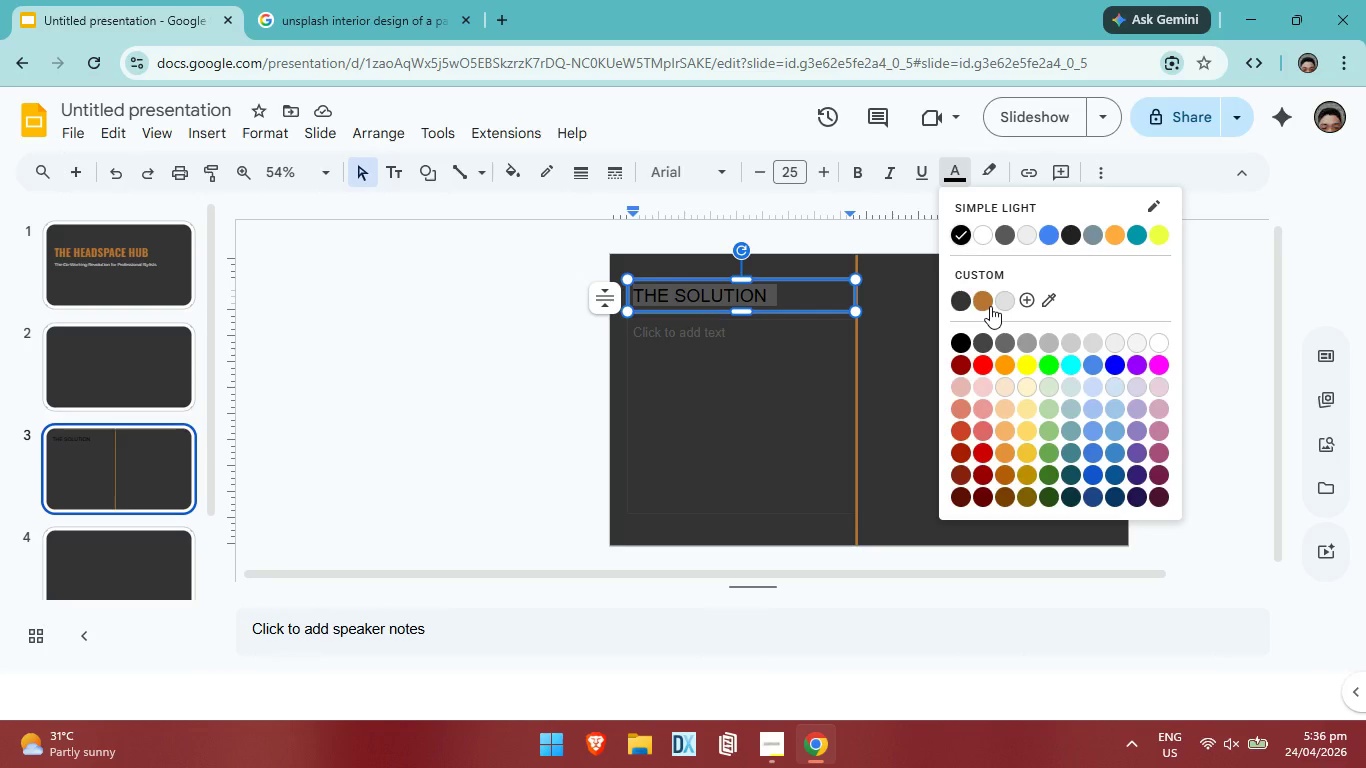 
left_click([990, 306])
 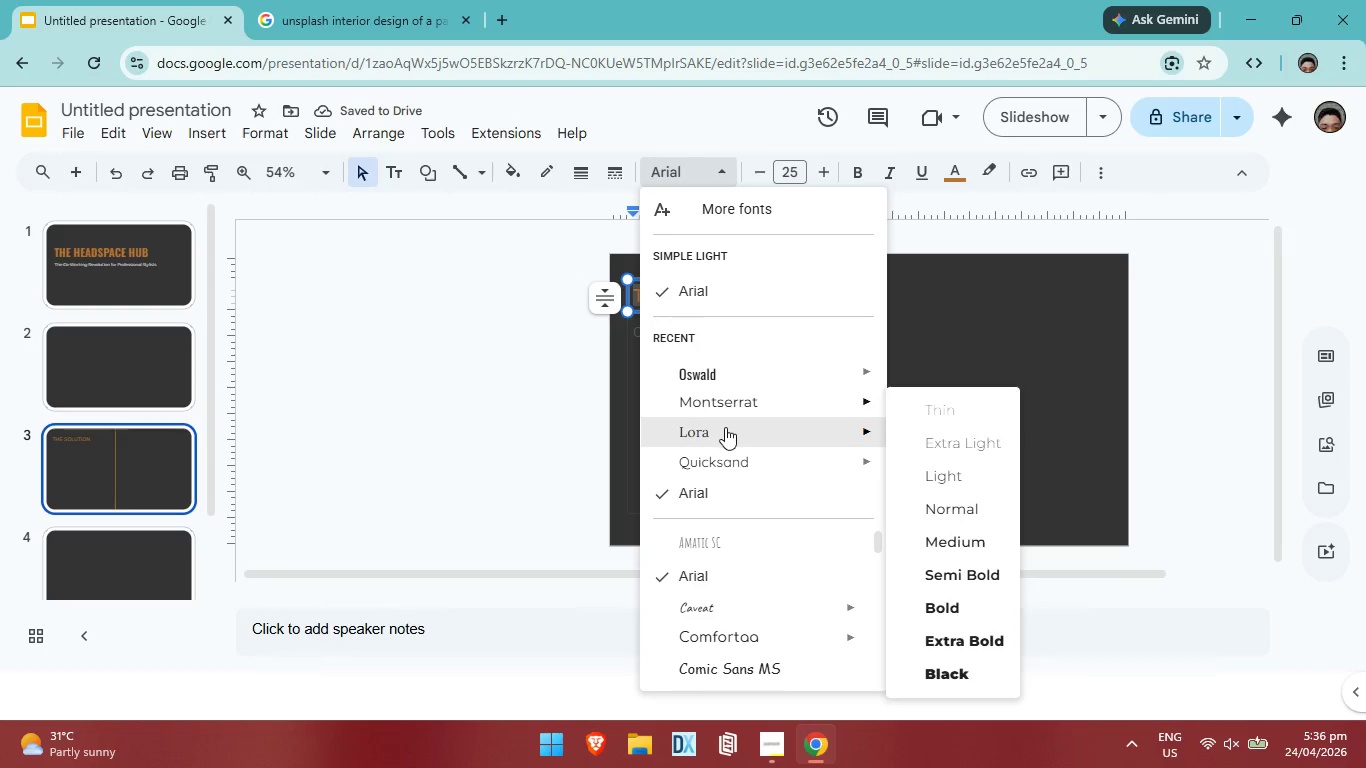 
scroll: coordinate [758, 567], scroll_direction: down, amount: 5.0
 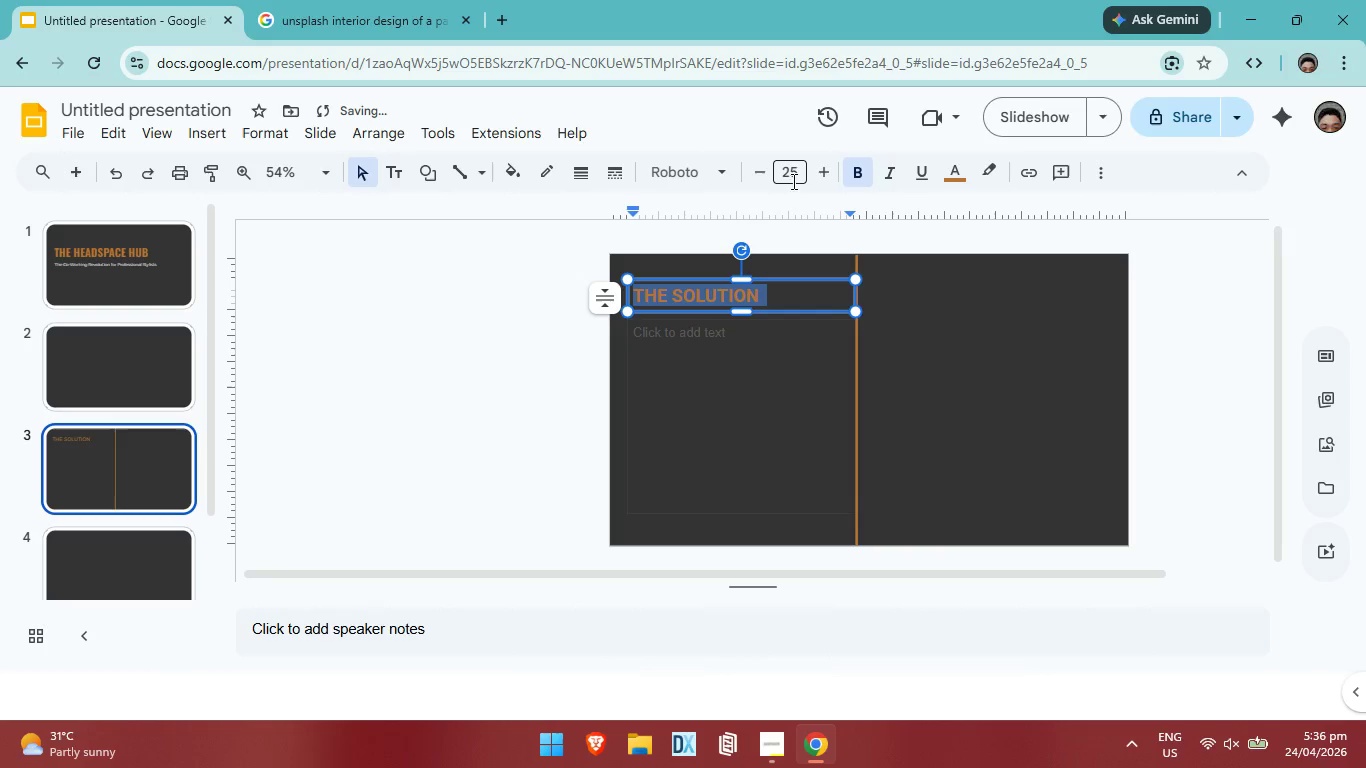 
double_click([830, 168])
 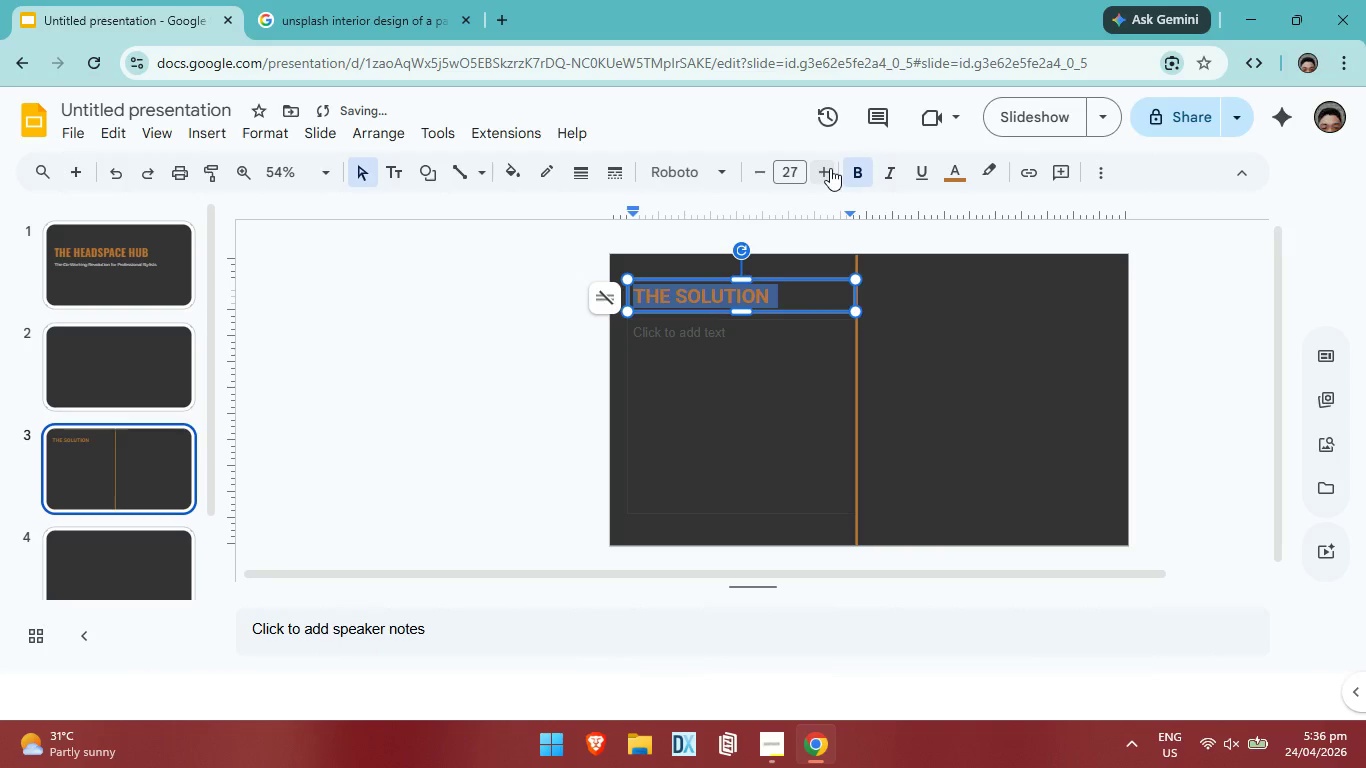 
left_click([830, 168])
 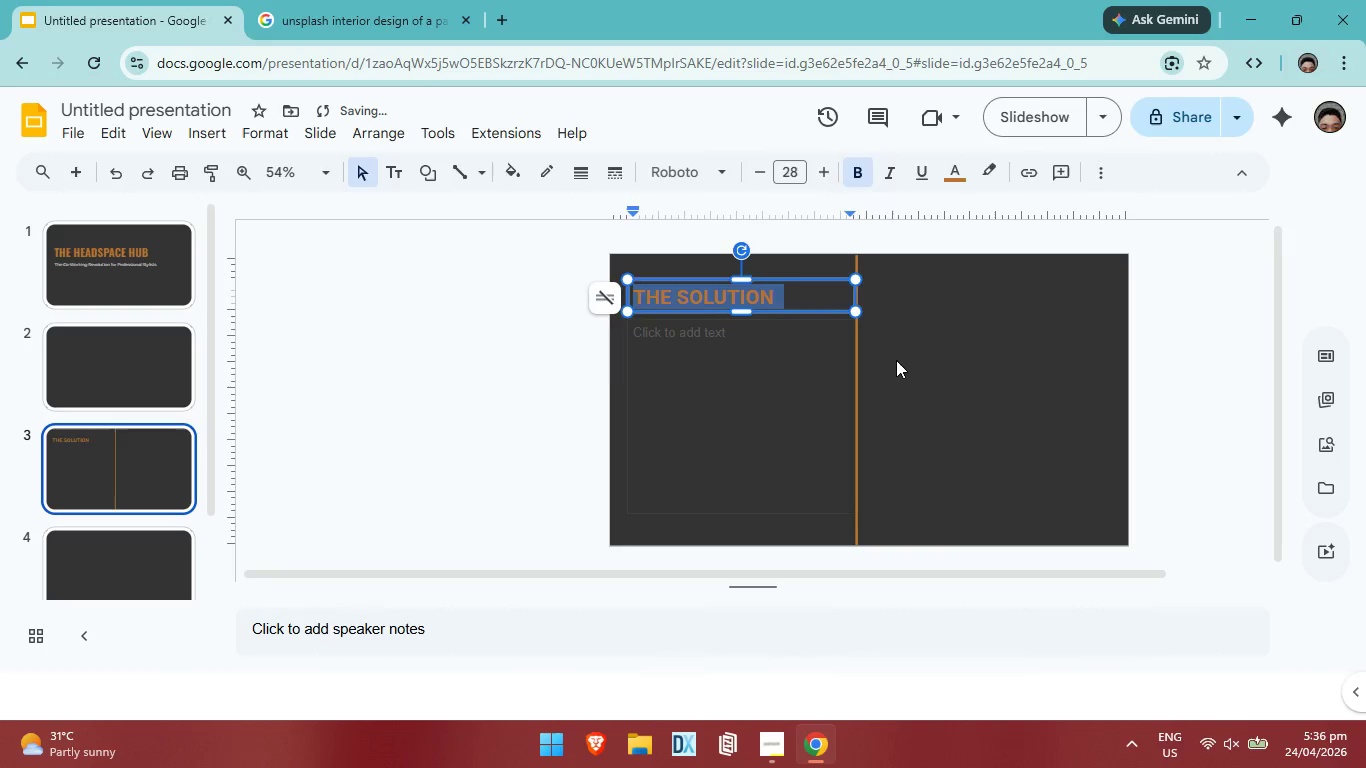 
left_click([896, 360])
 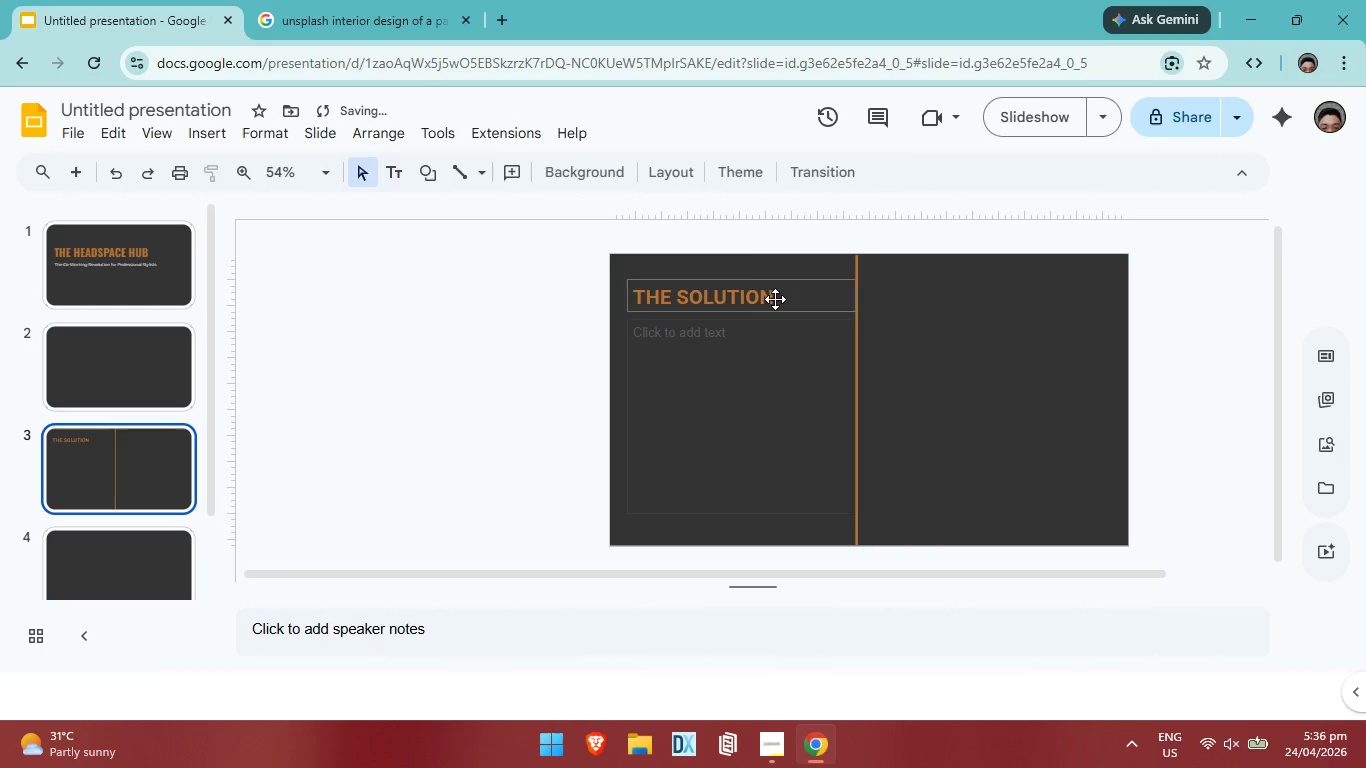 
double_click([782, 301])
 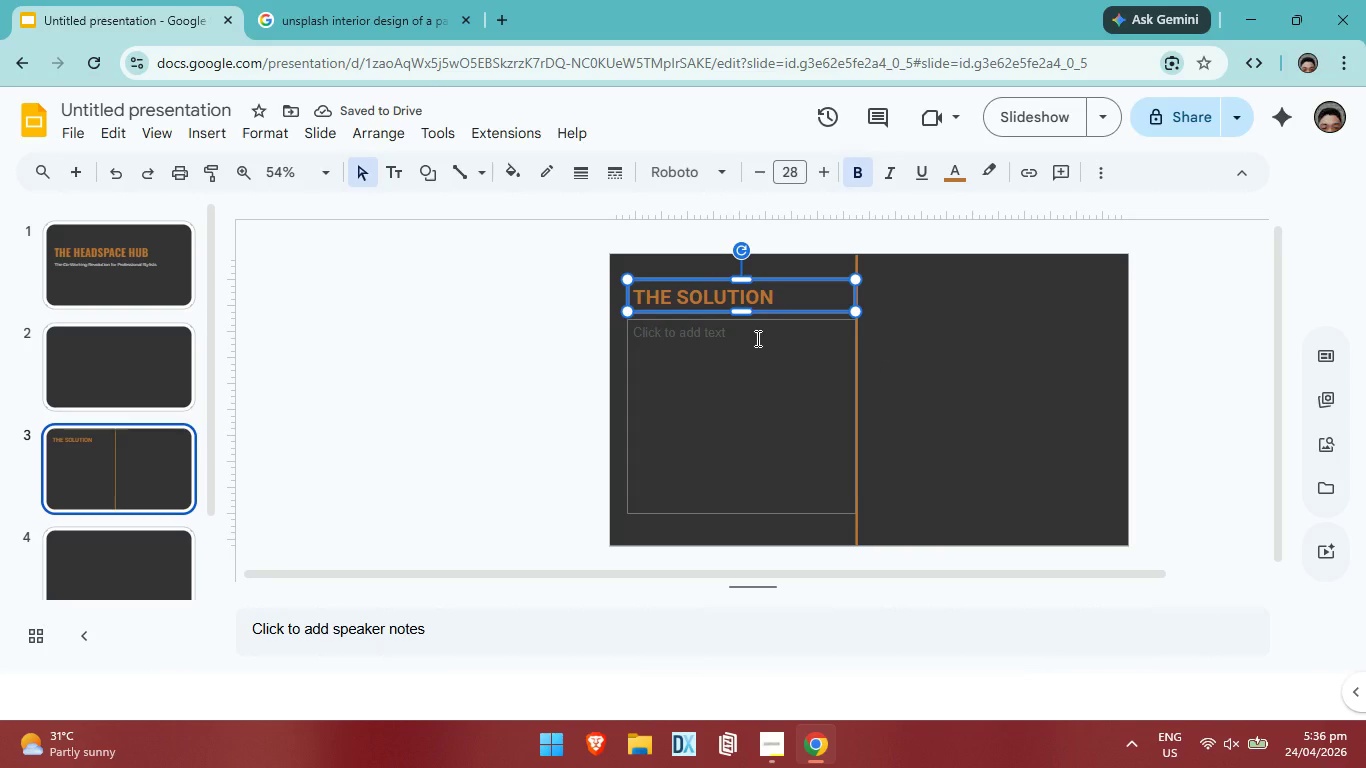 
left_click([756, 338])
 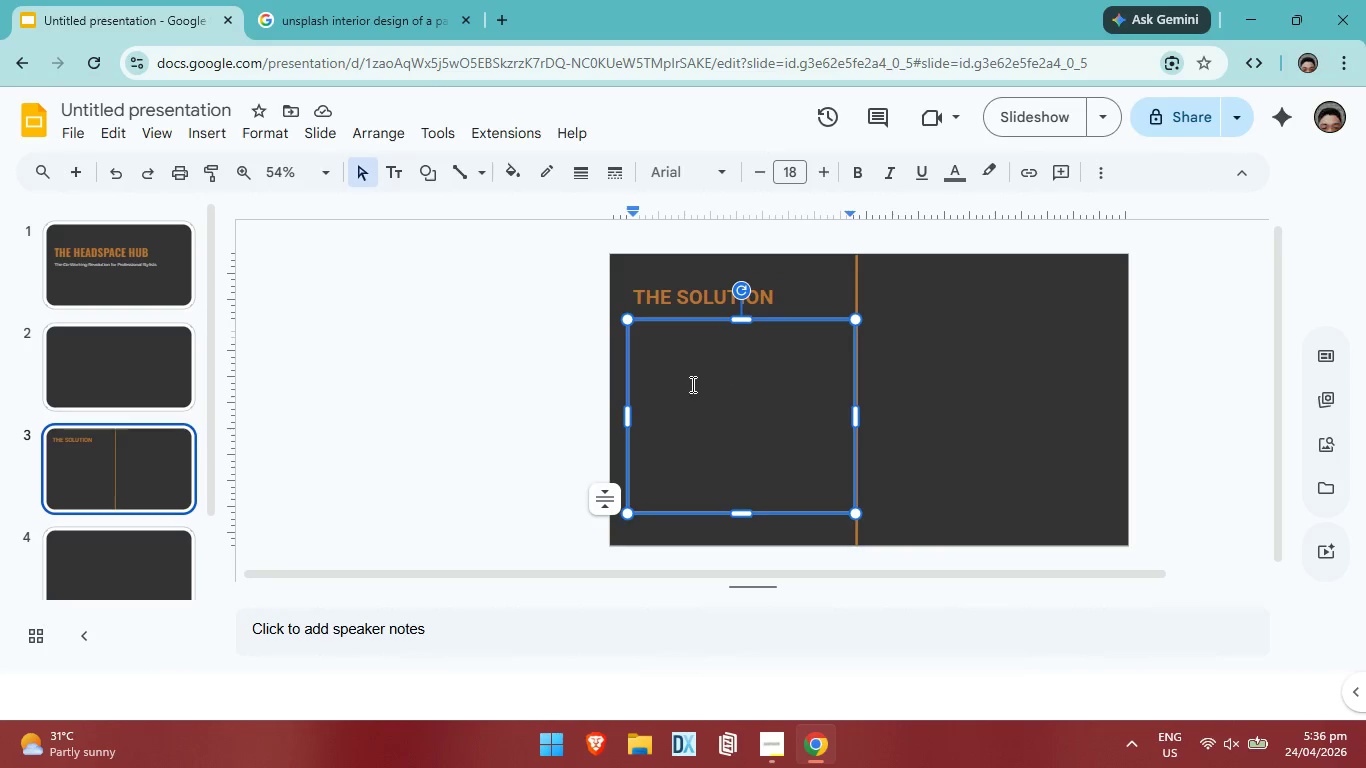 
type(a PURPOSE)
key(Backspace)
key(Backspace)
key(Backspace)
key(Backspace)
key(Backspace)
key(Backspace)
key(Backspace)
type(pup)
key(Backspace)
type(rpose-built ecosystem for independent chemcial a)
 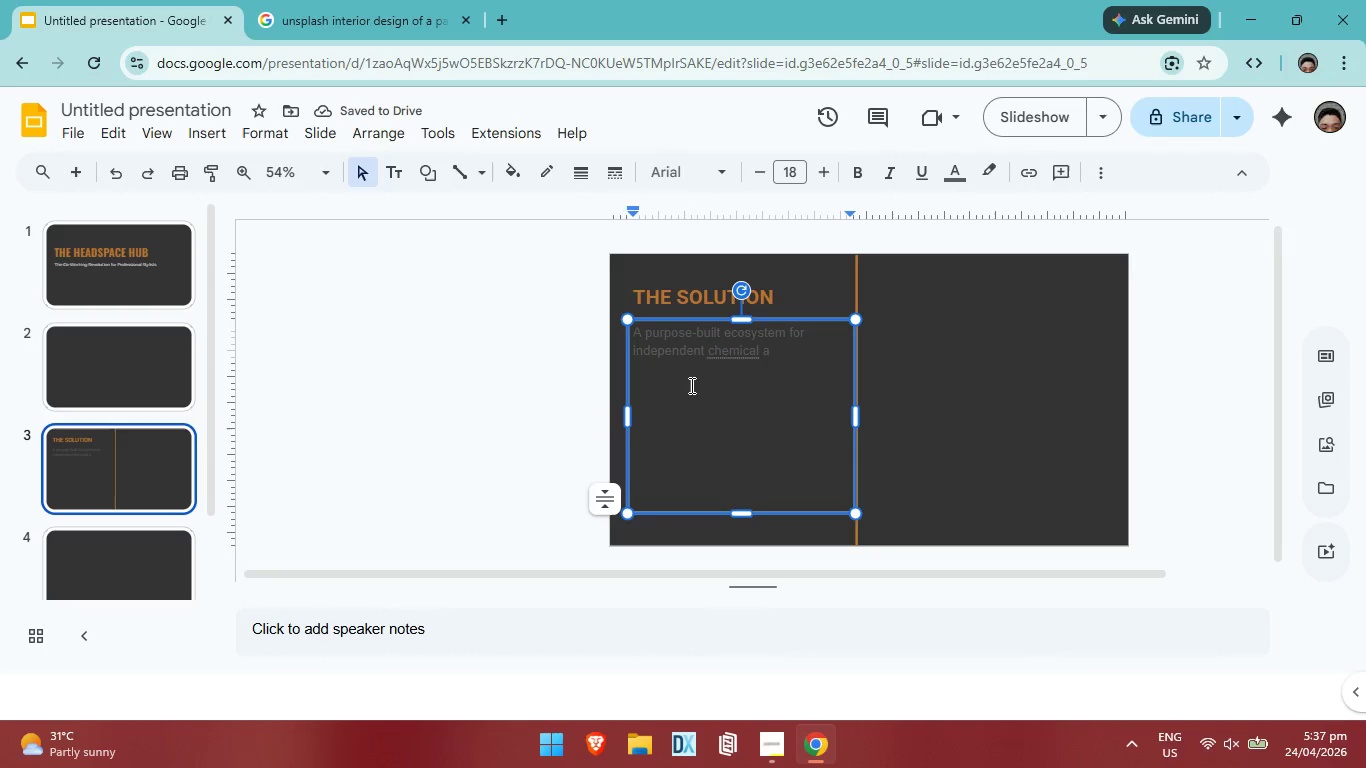 
type(rtis,)
key(Backspace)
type(ts. )
 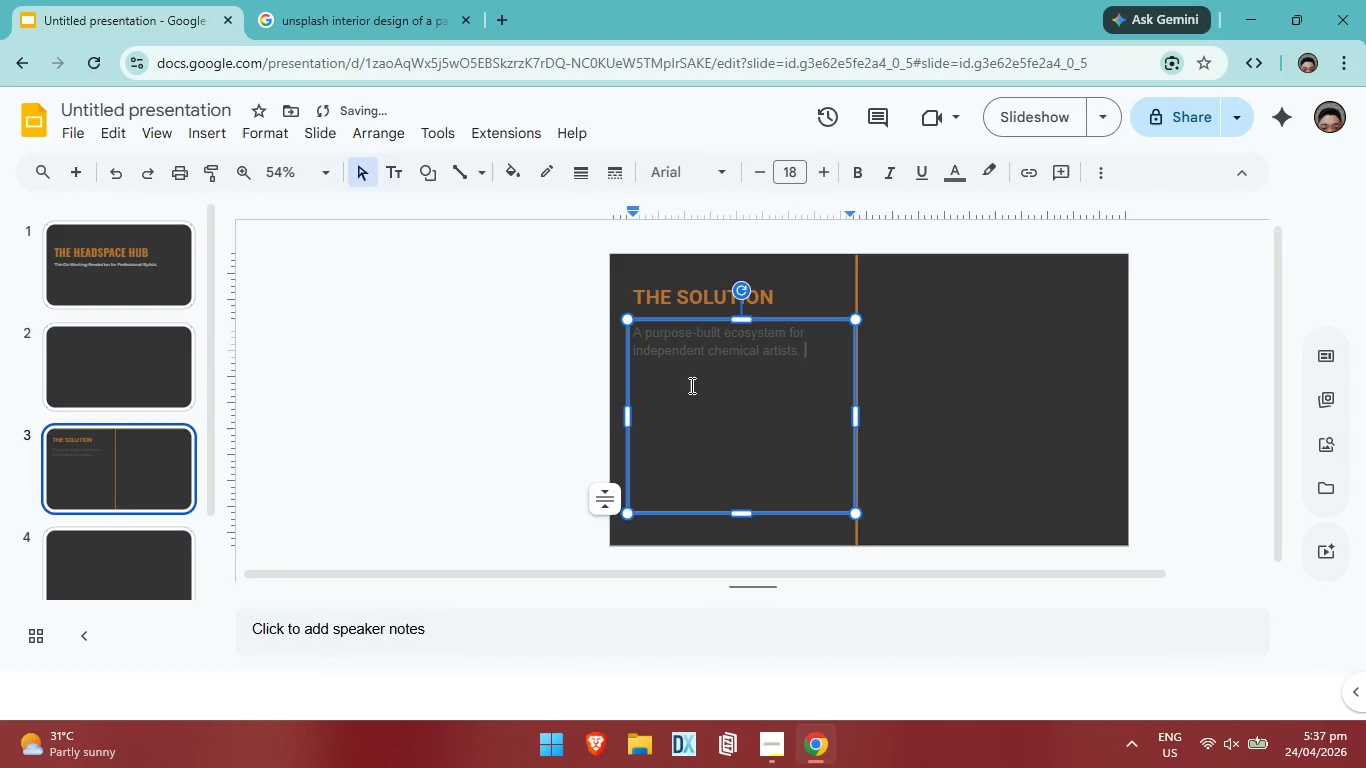 
key(Enter)
 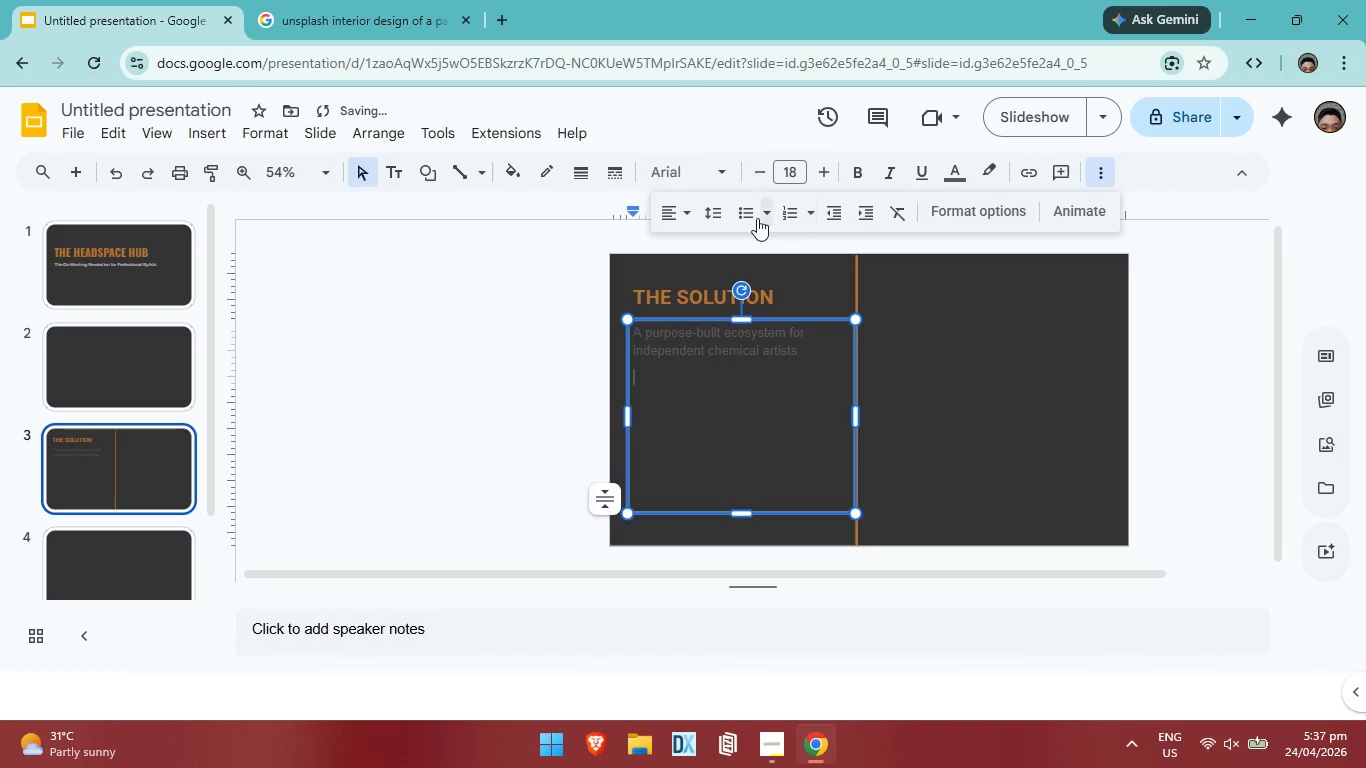 
left_click([754, 216])
 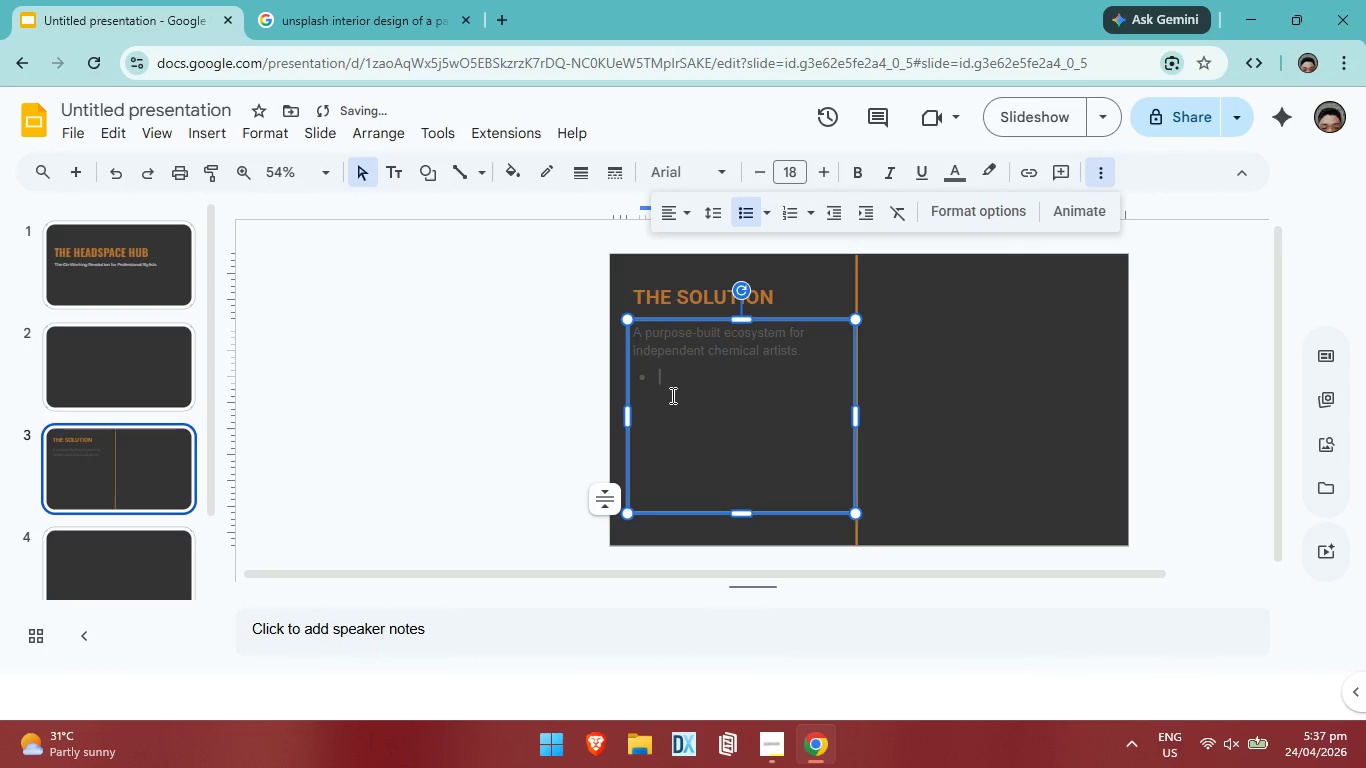 
type(Advanced Extraction: Health-first ventilation systems.)
 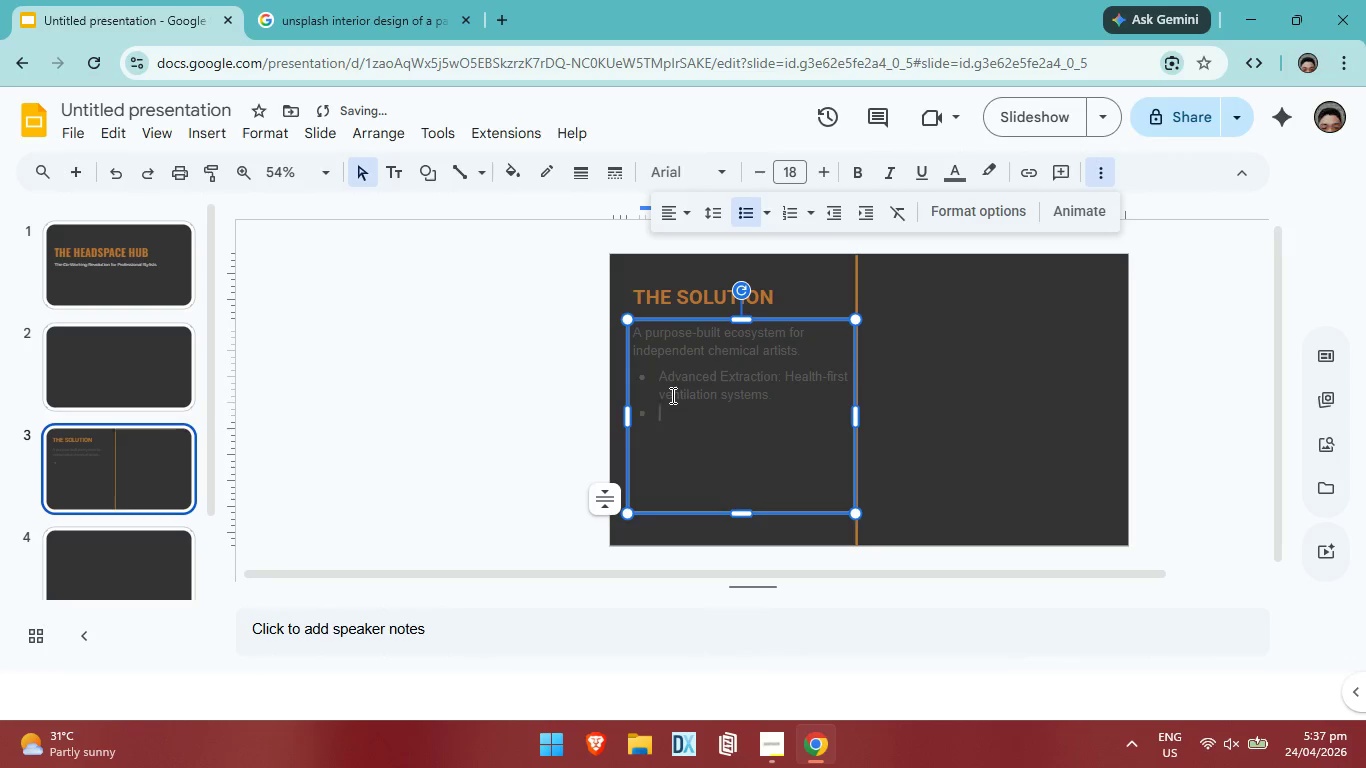 
key(Enter)
 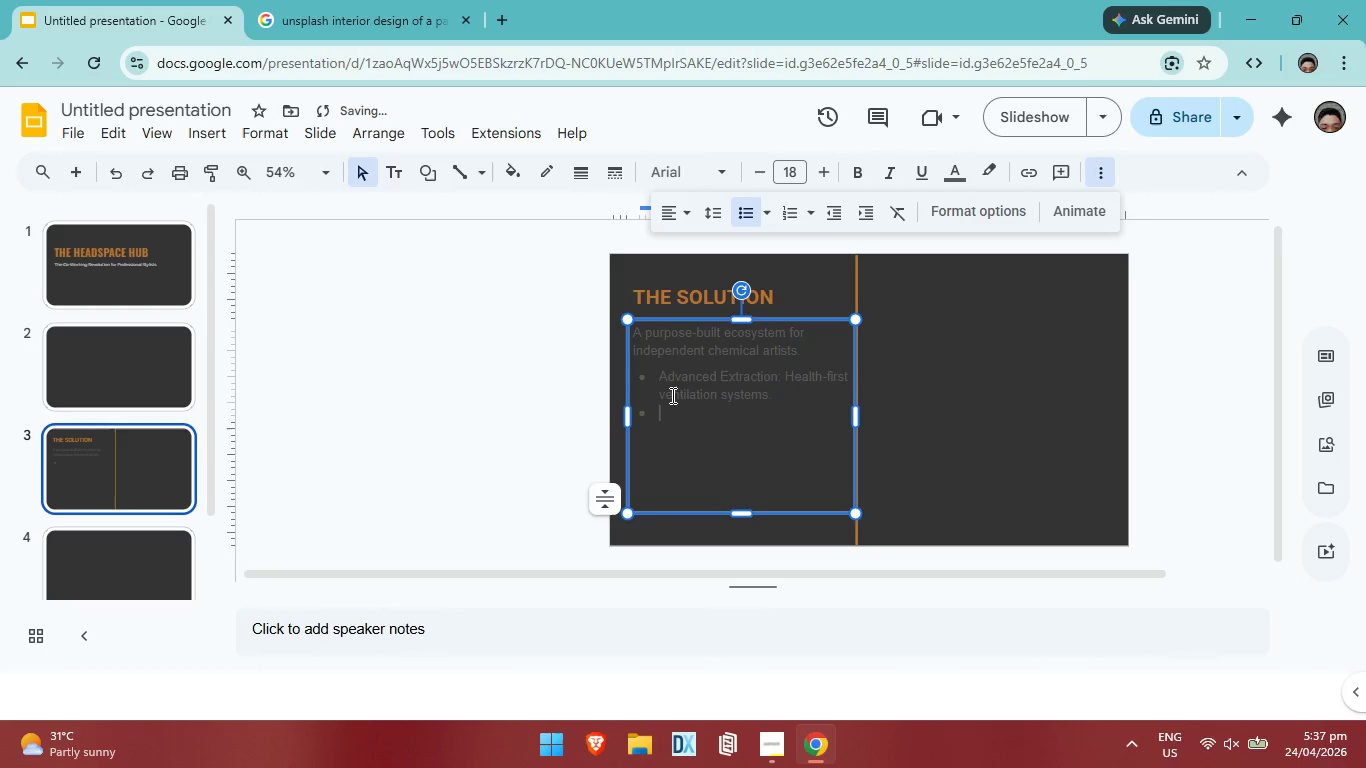 
type(Industrial Luxe Aesthetic: Charcoal, copper and conre)
key(Backspace)
key(Backspace)
type(crete finishes.)
 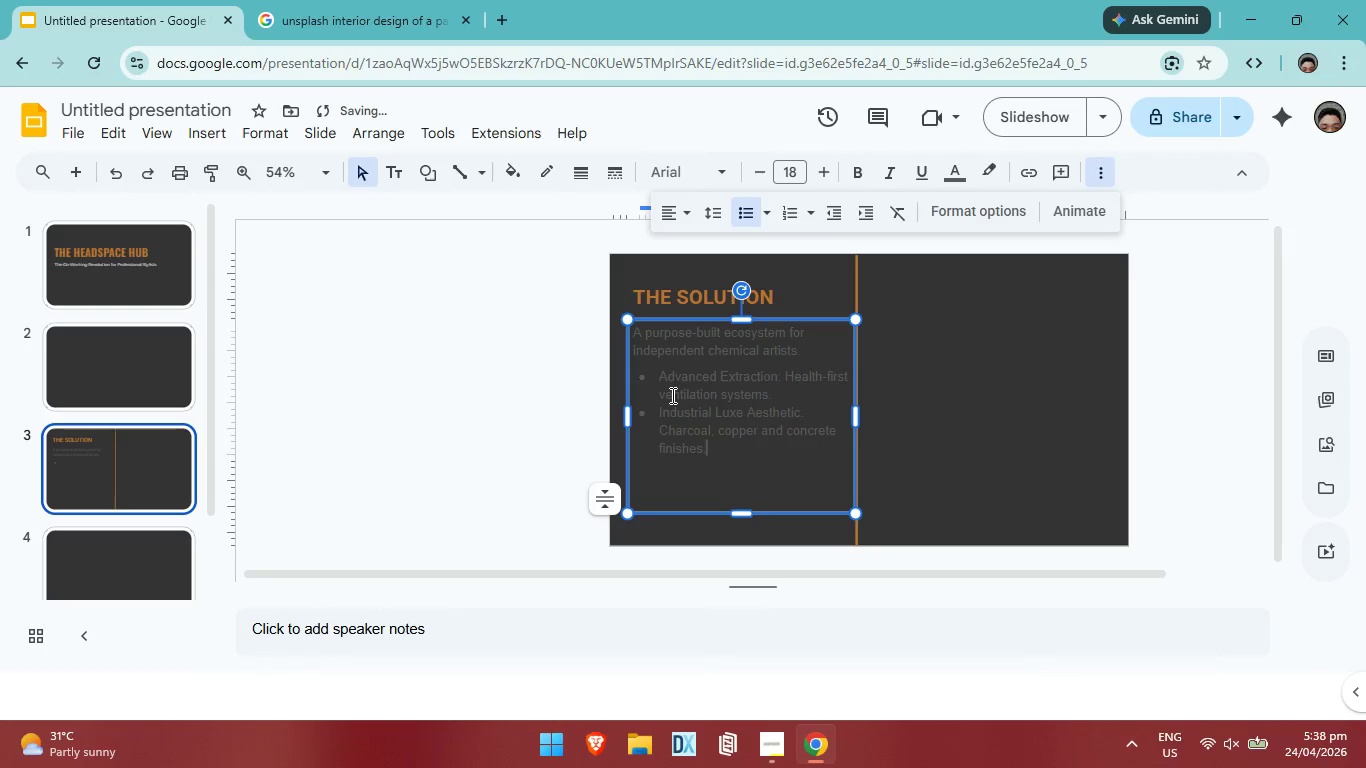 
key(Enter)
 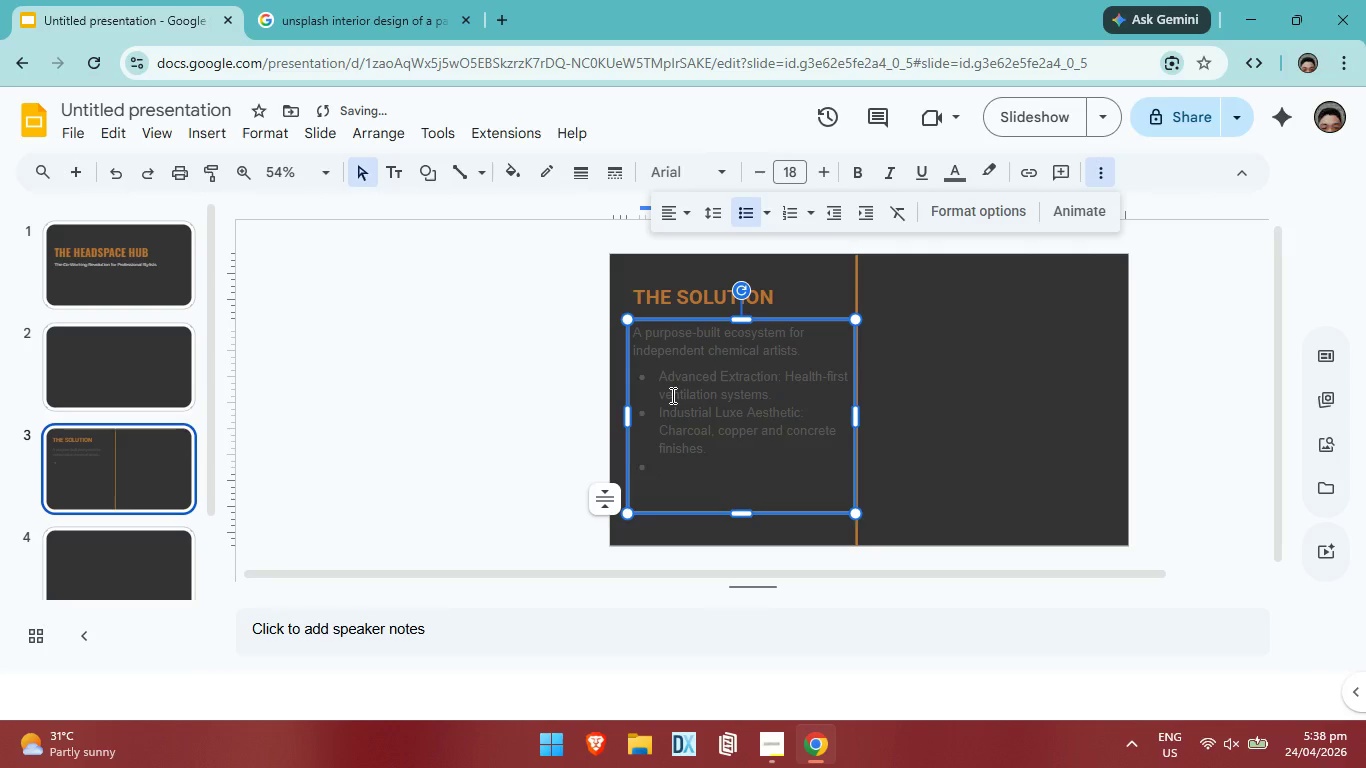 
type(Pro-Backbar: Access to regional distributor-grade supplies.)
 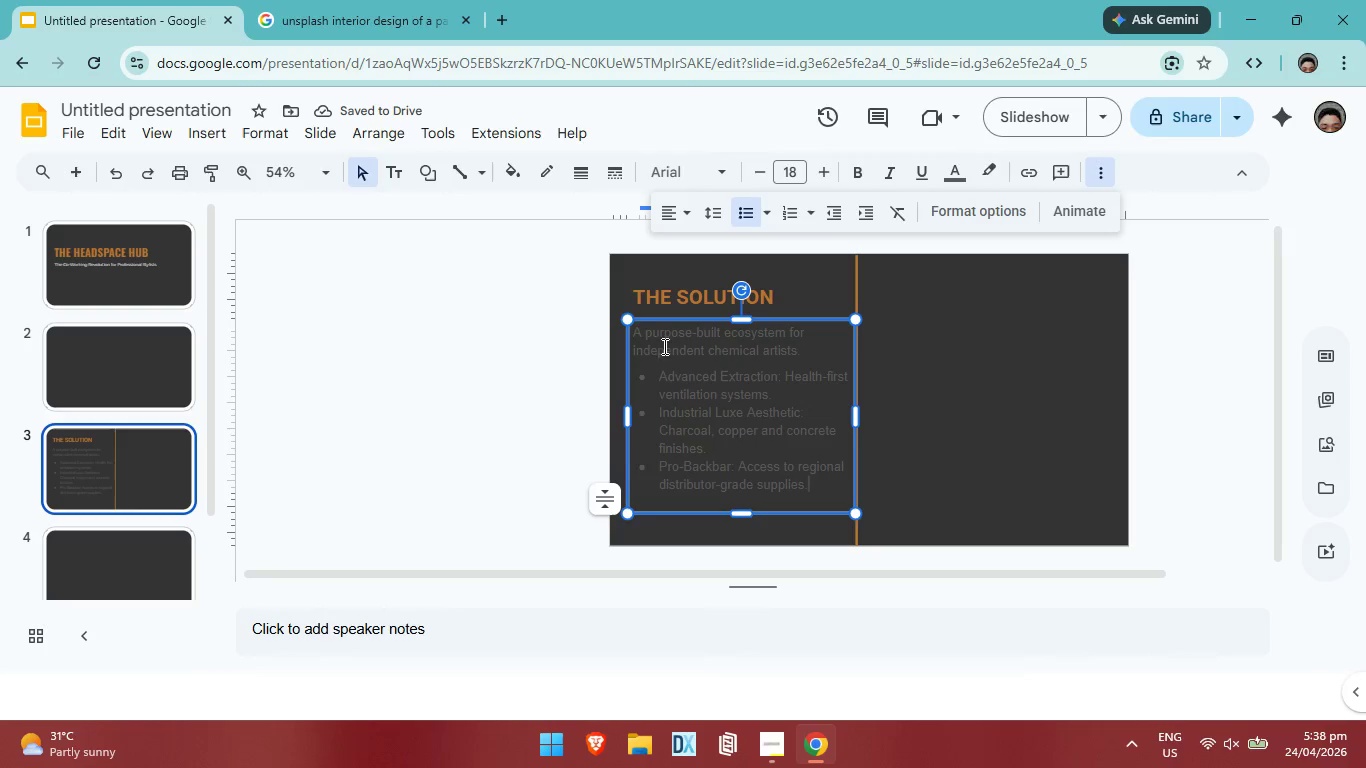 
left_click_drag(start_coordinate=[634, 334], to_coordinate=[810, 503])
 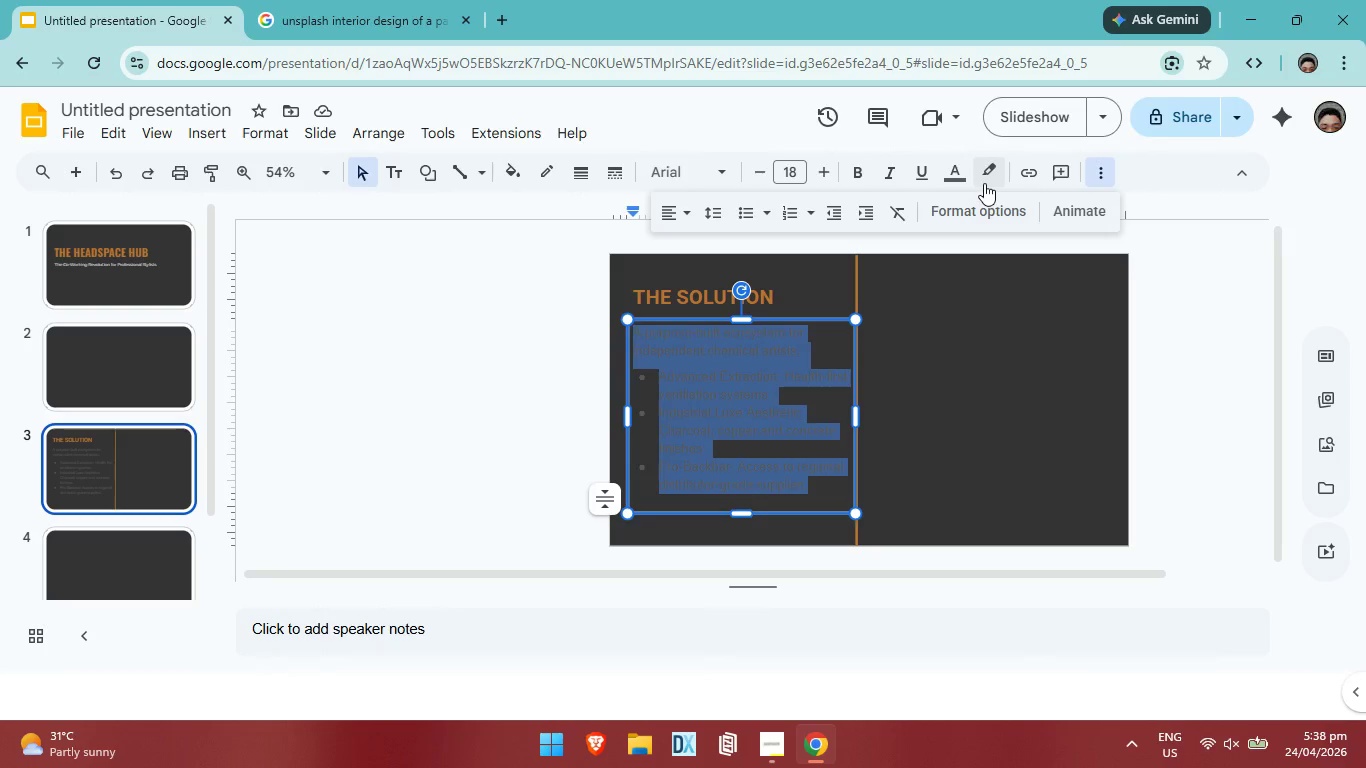 
left_click([958, 174])
 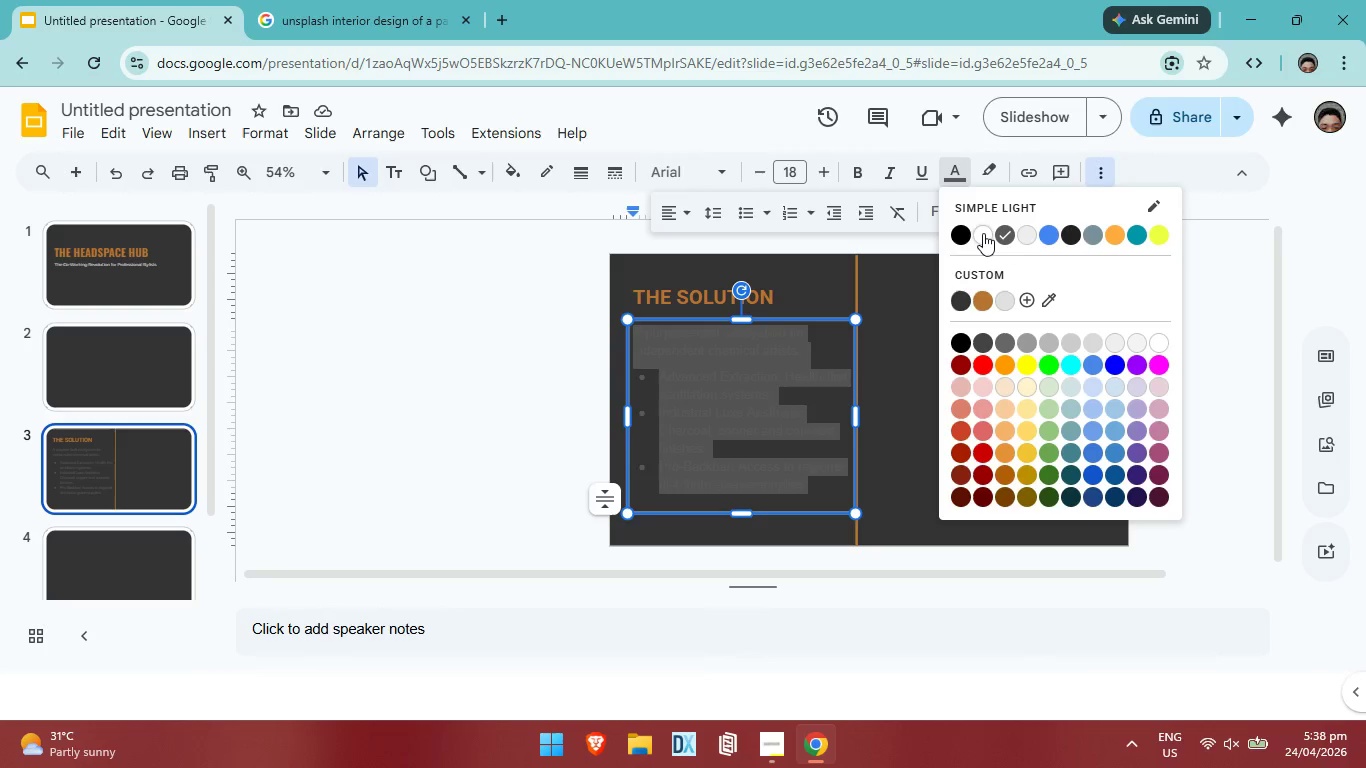 
left_click([984, 233])
 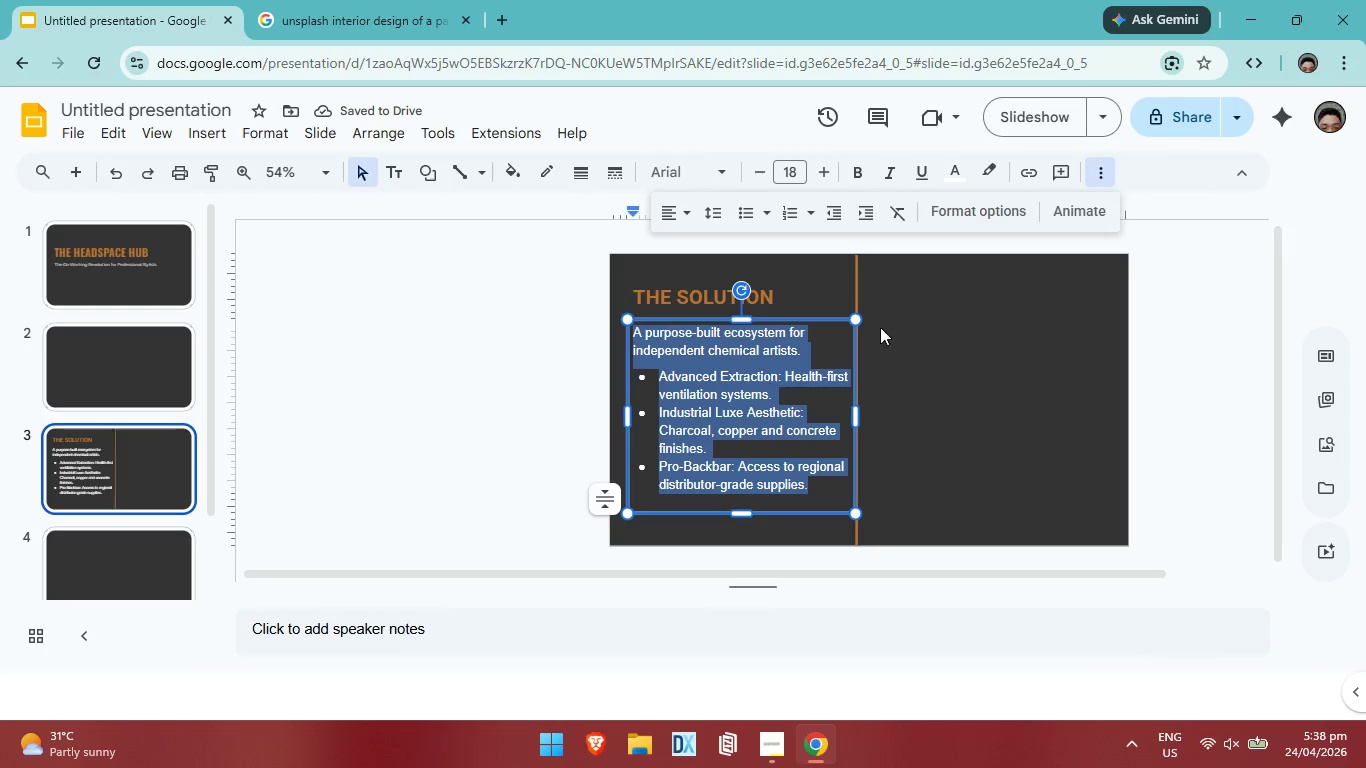 
left_click([764, 218])
 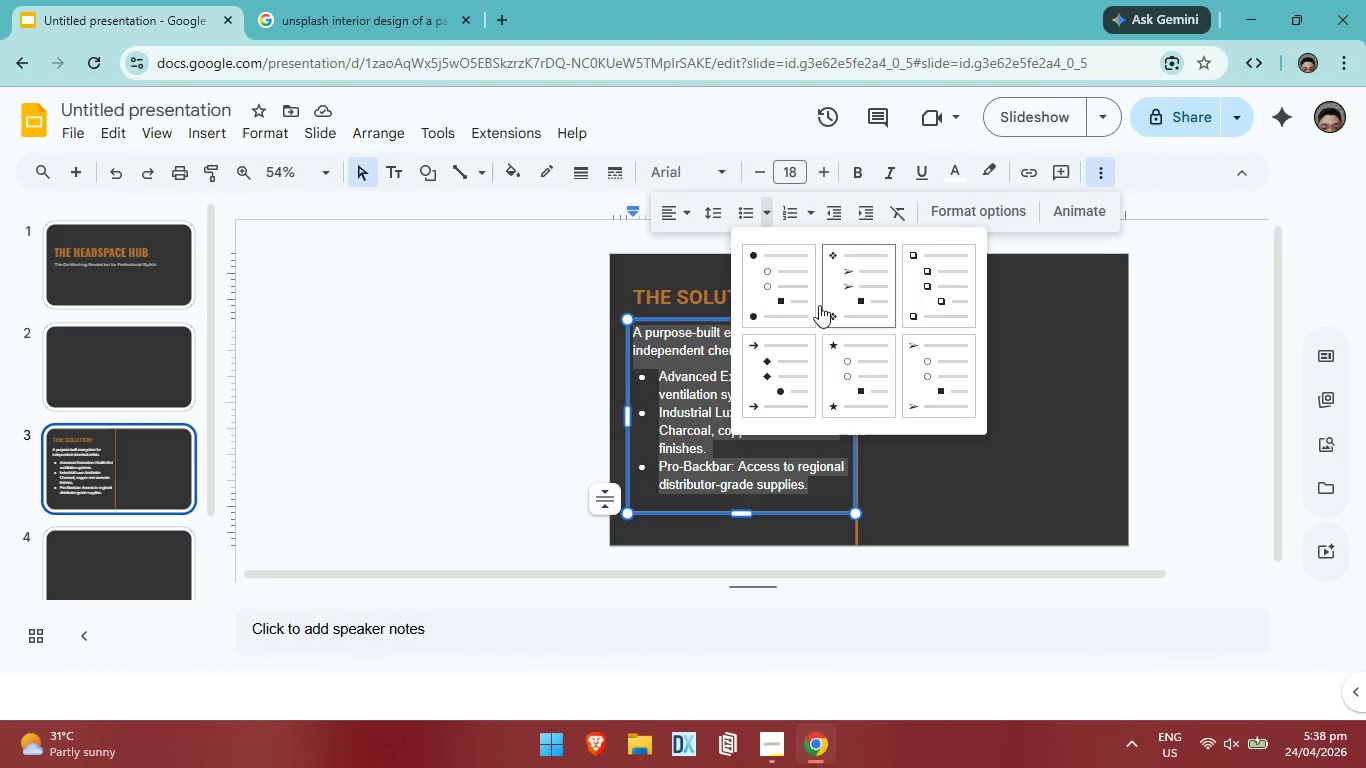 
left_click([804, 302])
 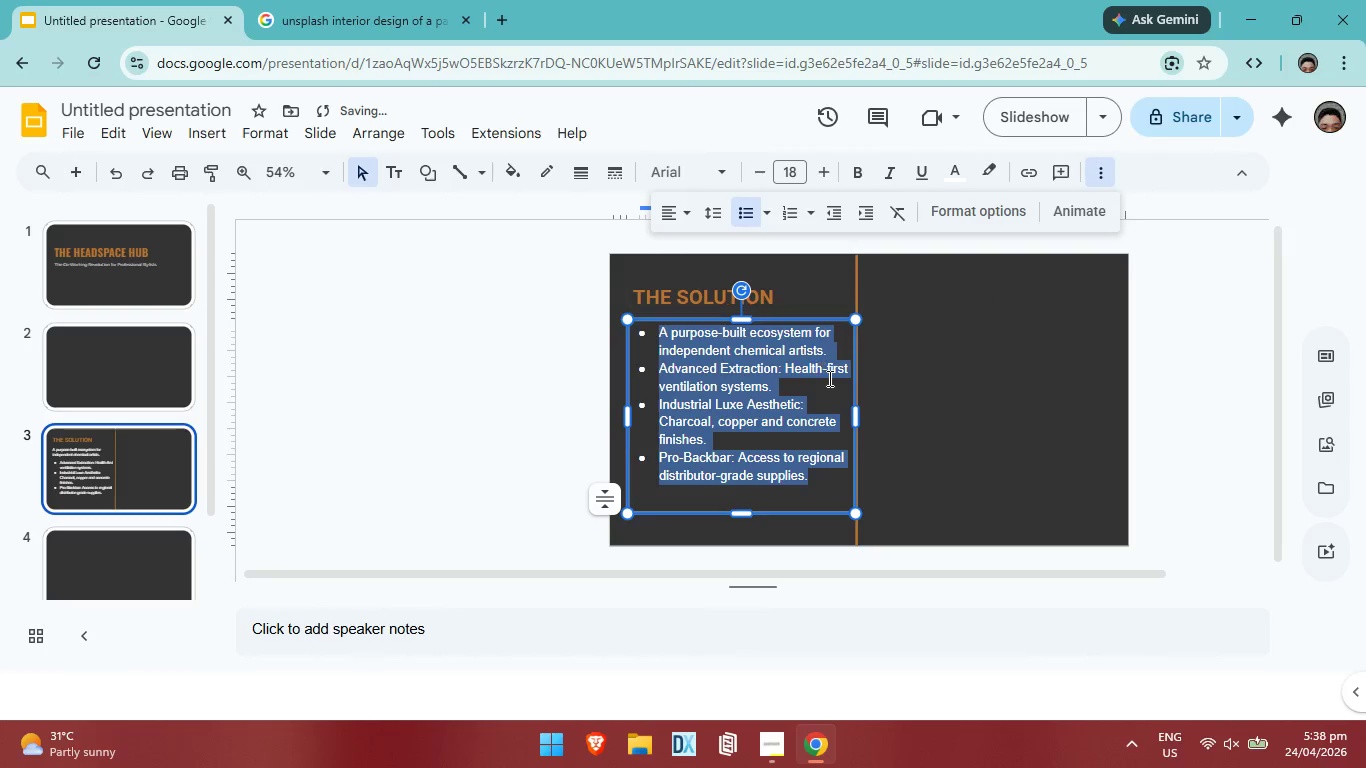 
key(Control+ControlLeft)
 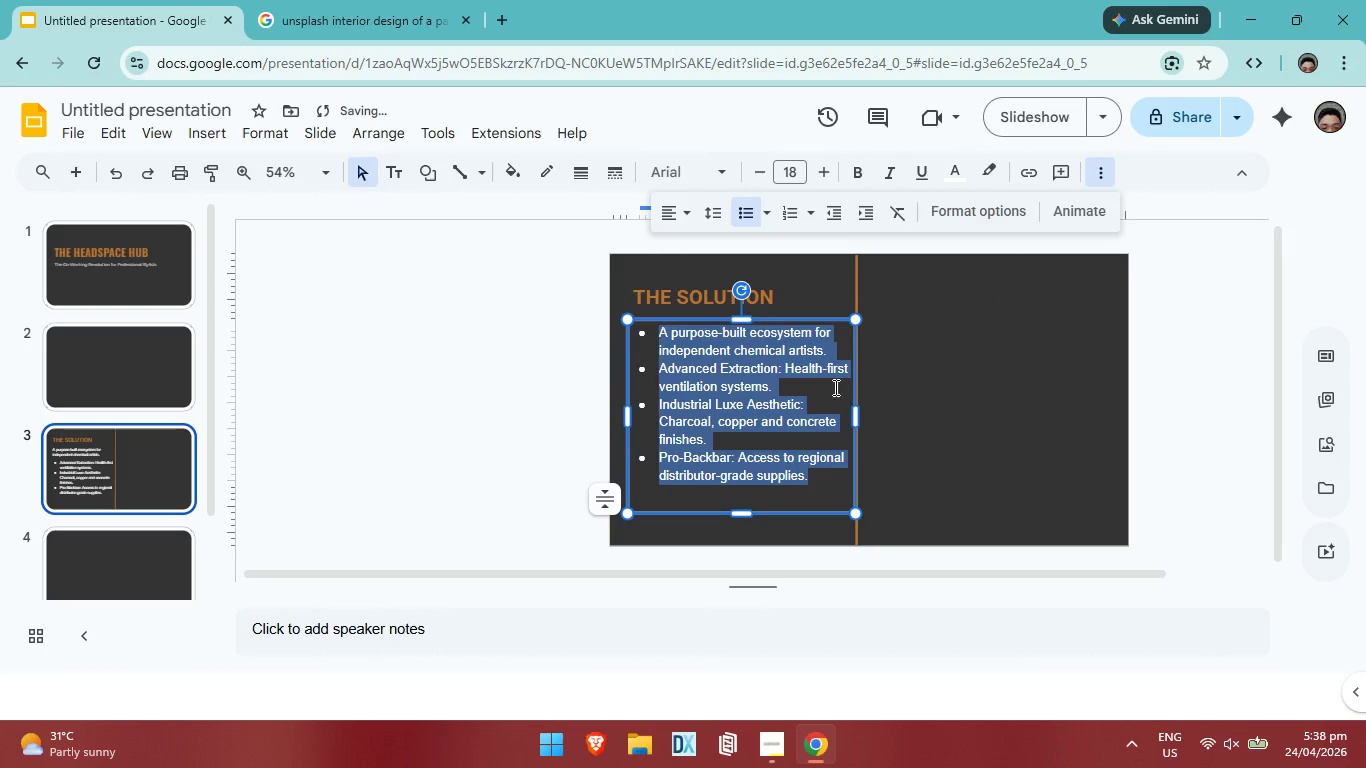 
key(Control+Z)
 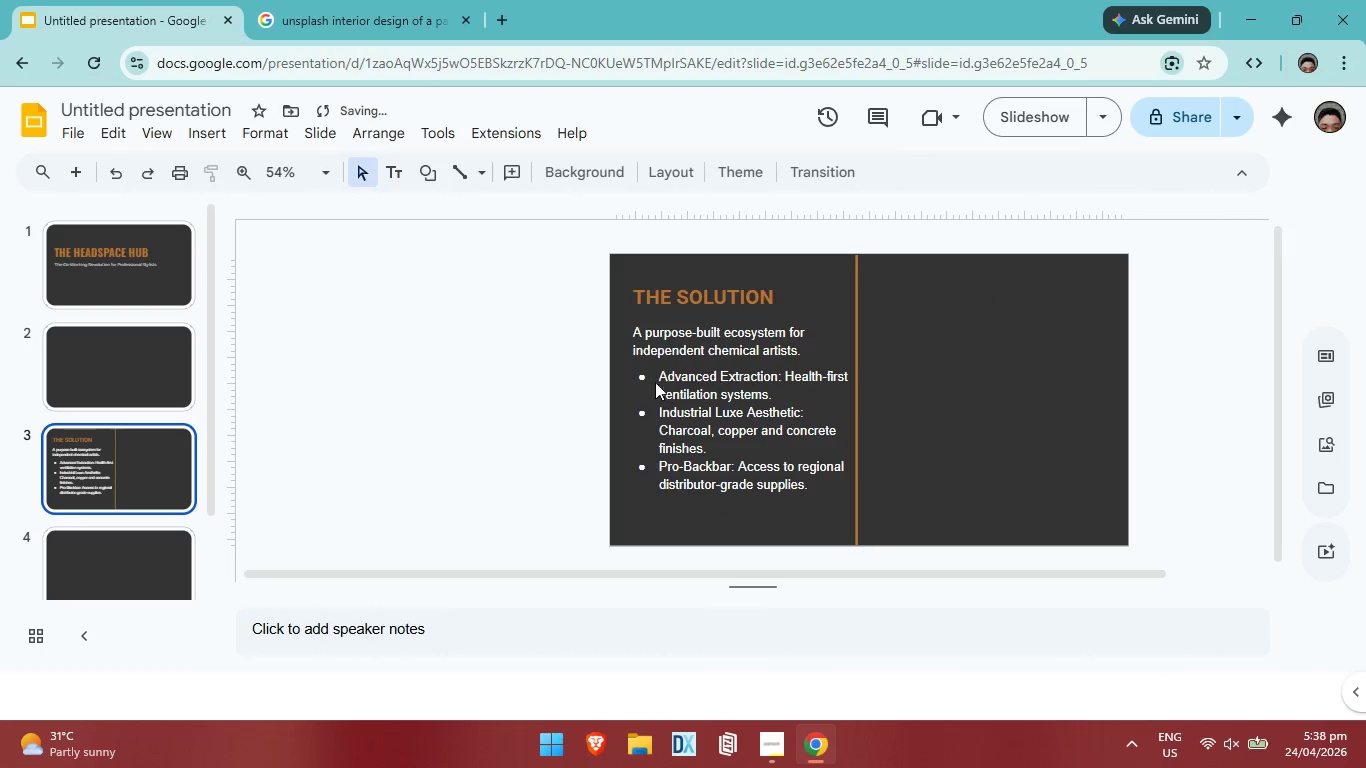 
left_click([655, 377])
 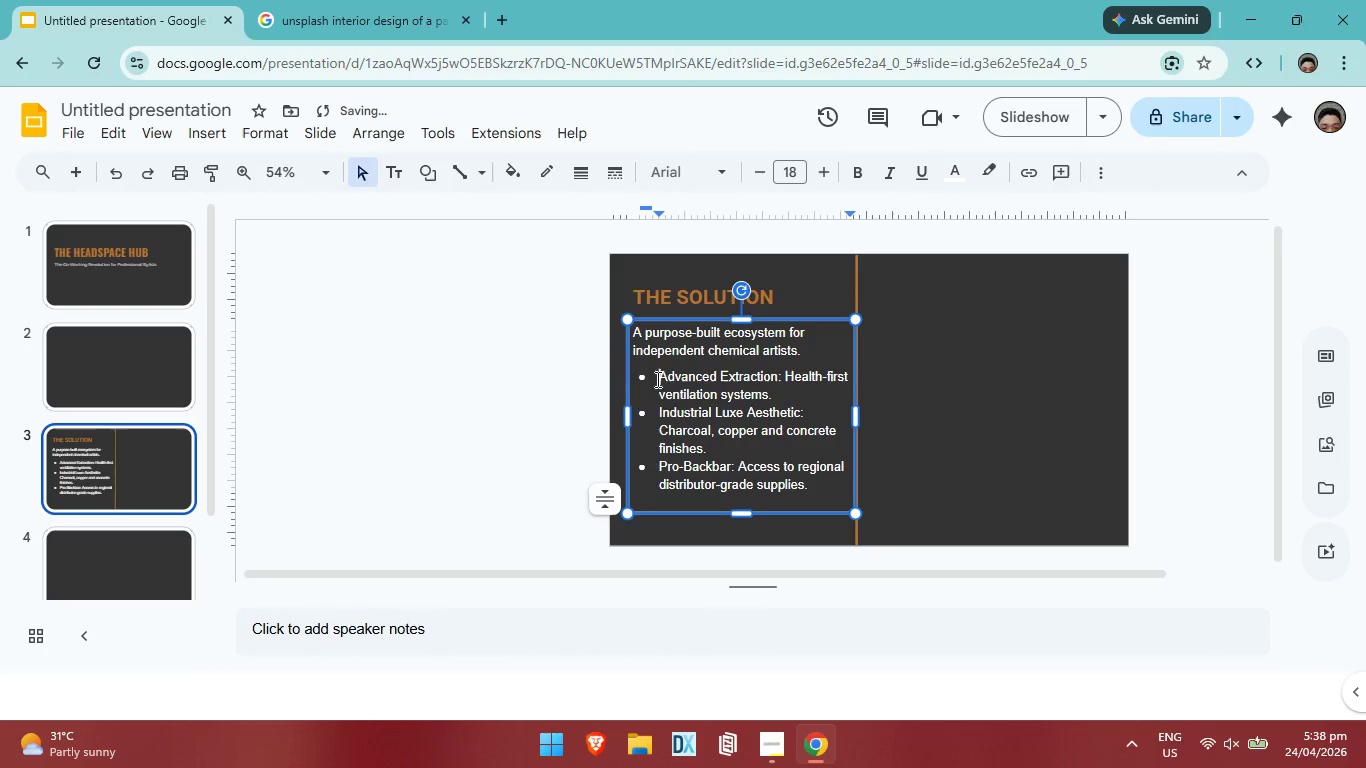 
left_click_drag(start_coordinate=[657, 375], to_coordinate=[831, 492])
 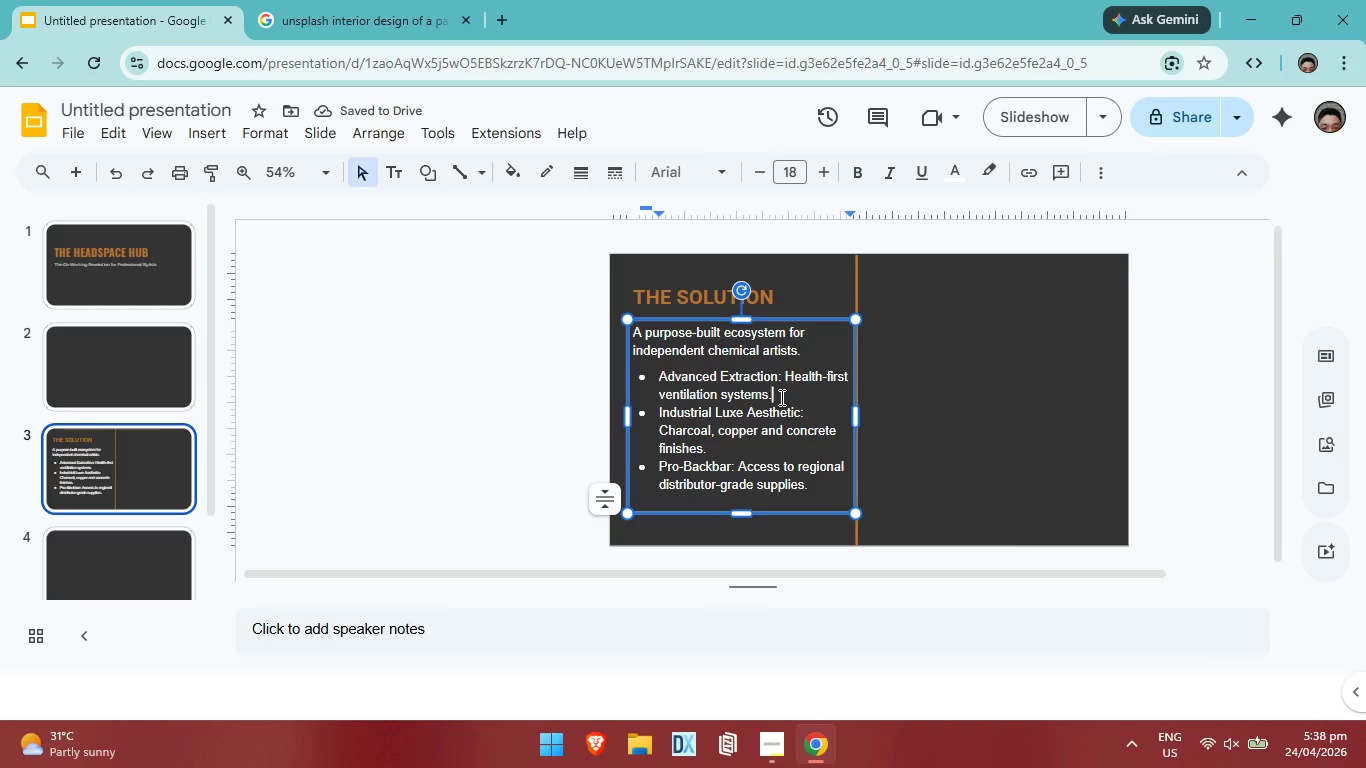 
key(Enter)
 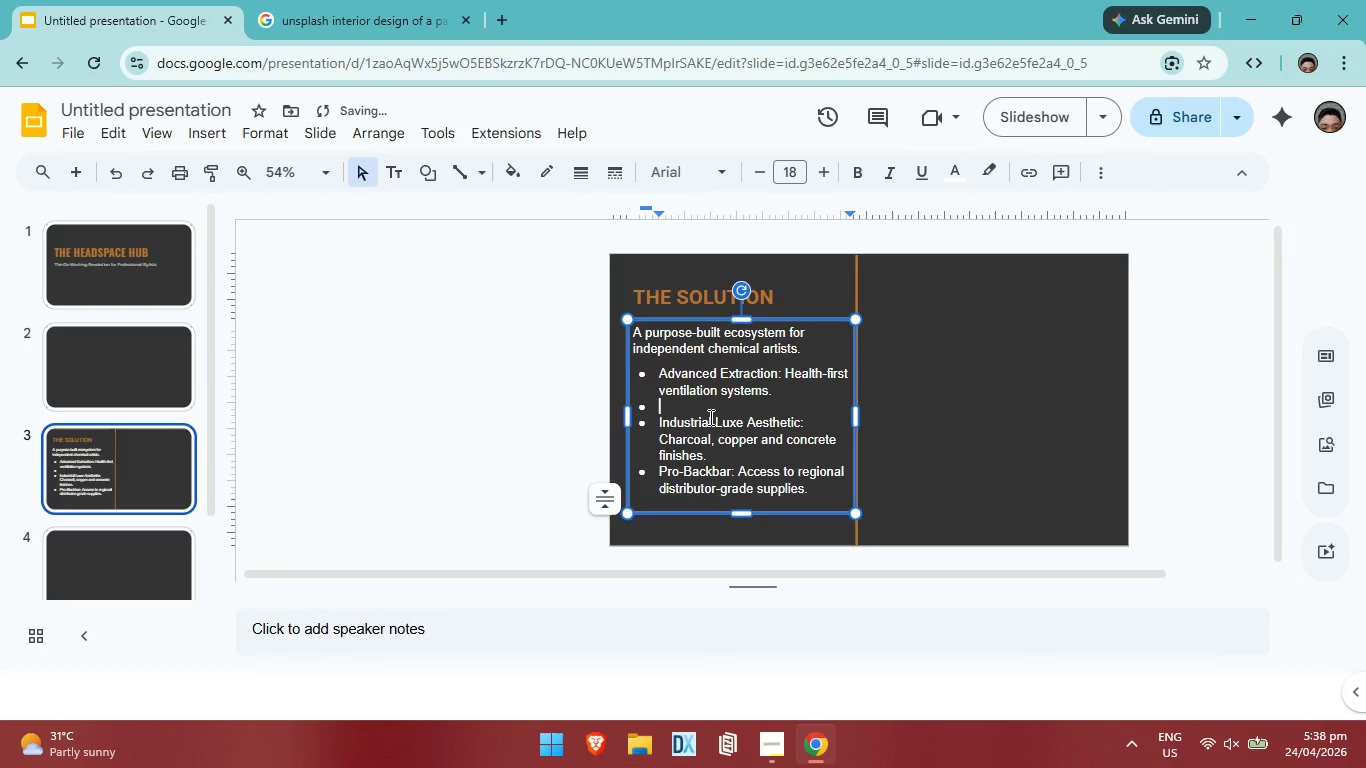 
key(Backspace)
 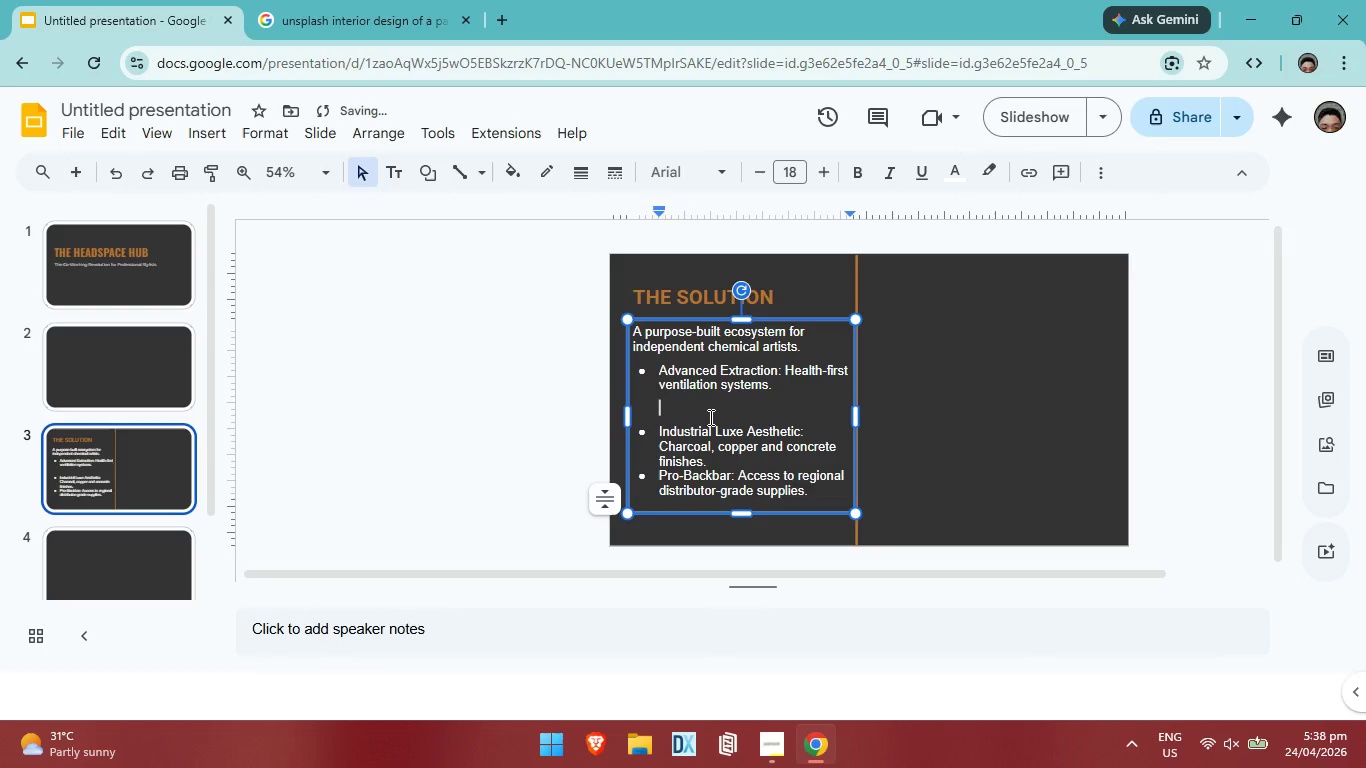 
key(Backspace)
 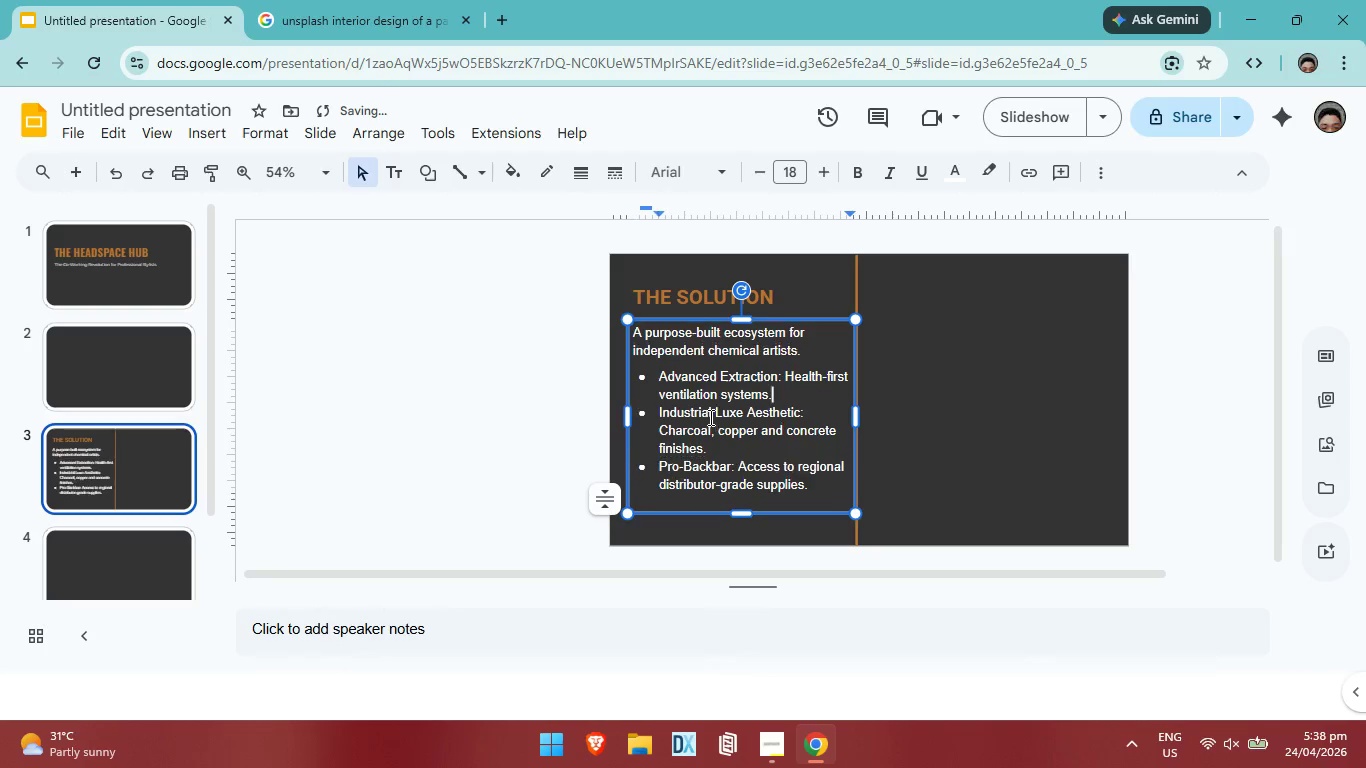 
key(Backspace)
 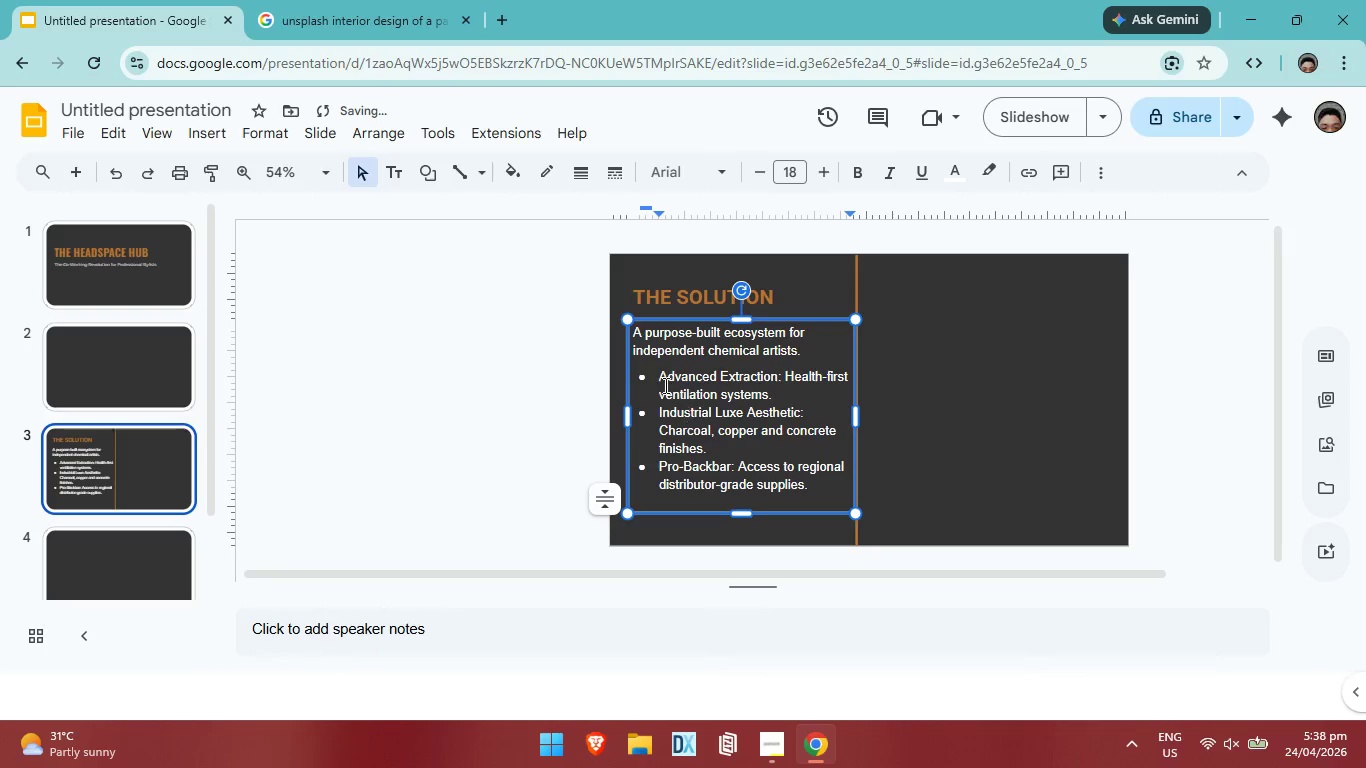 
left_click_drag(start_coordinate=[655, 370], to_coordinate=[831, 492])
 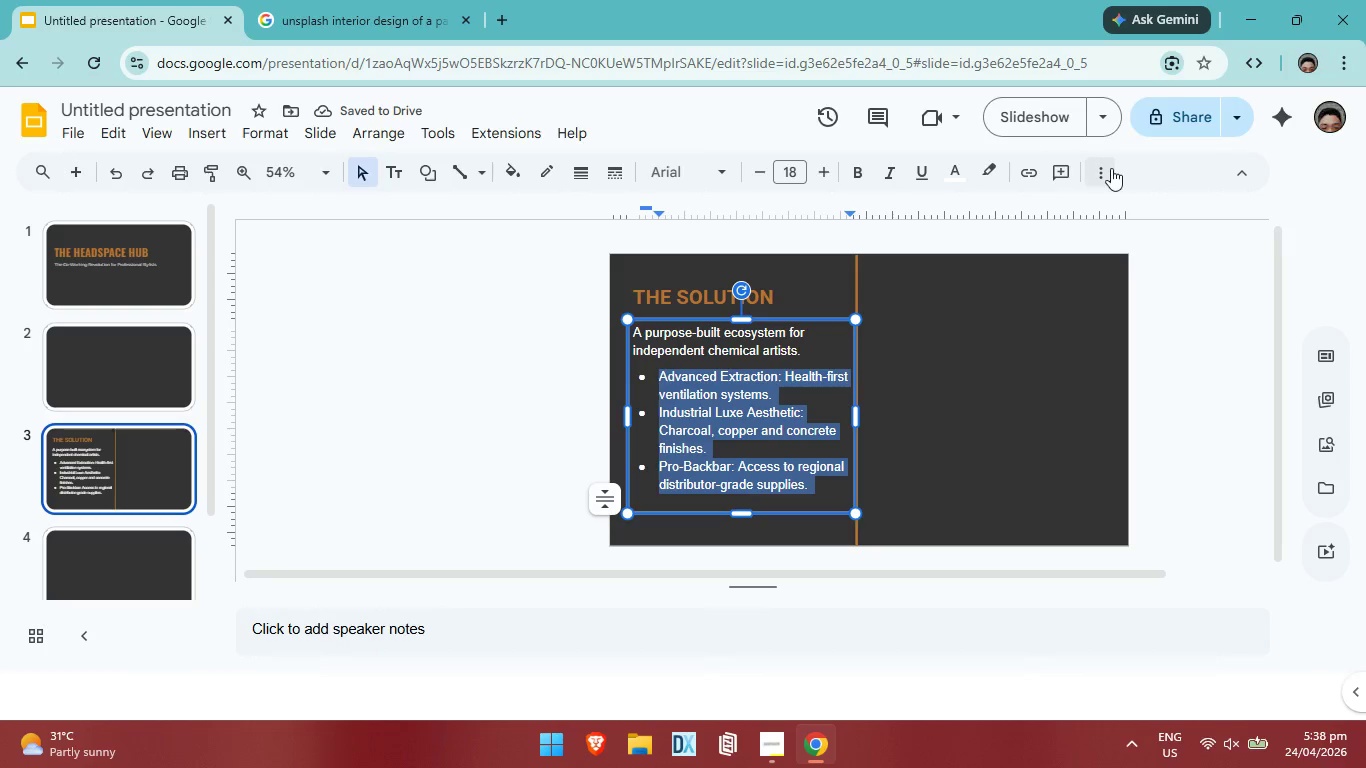 
left_click([1111, 168])
 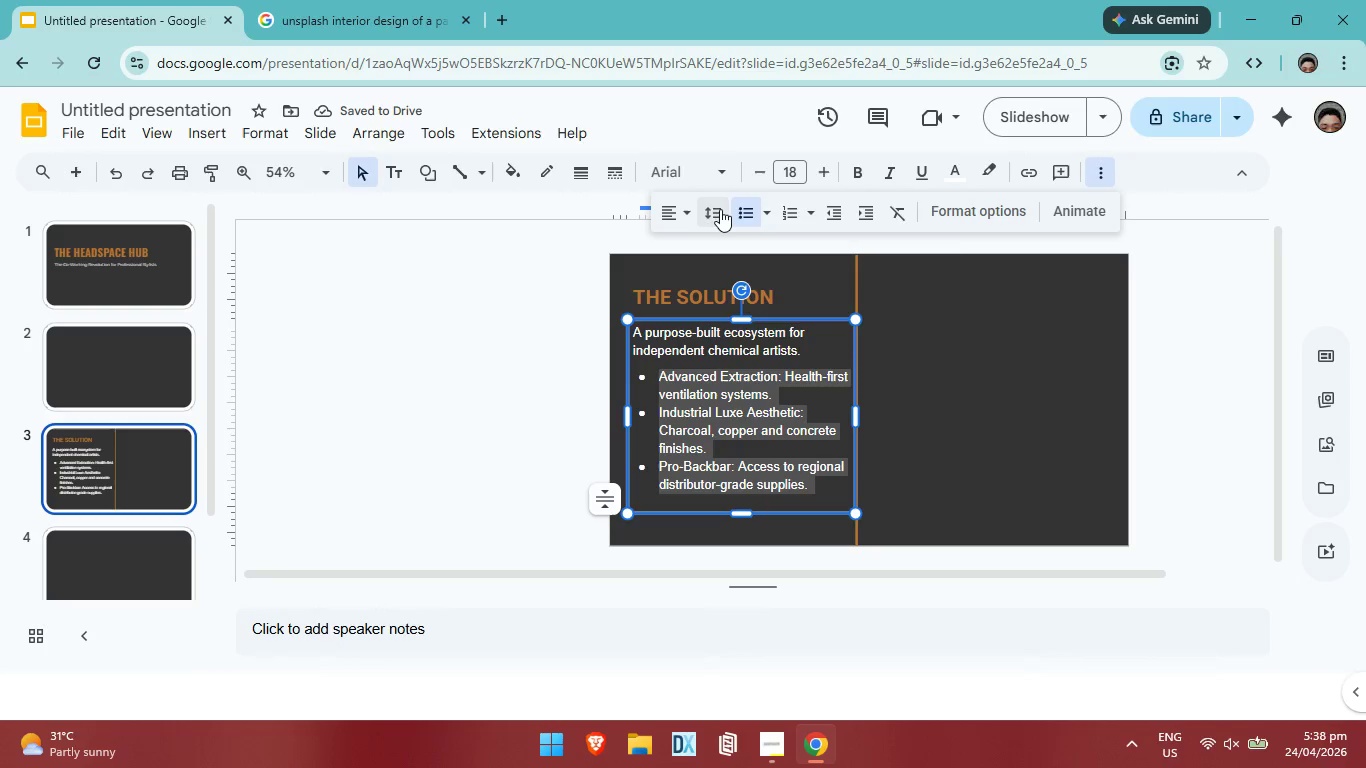 
left_click([715, 209])
 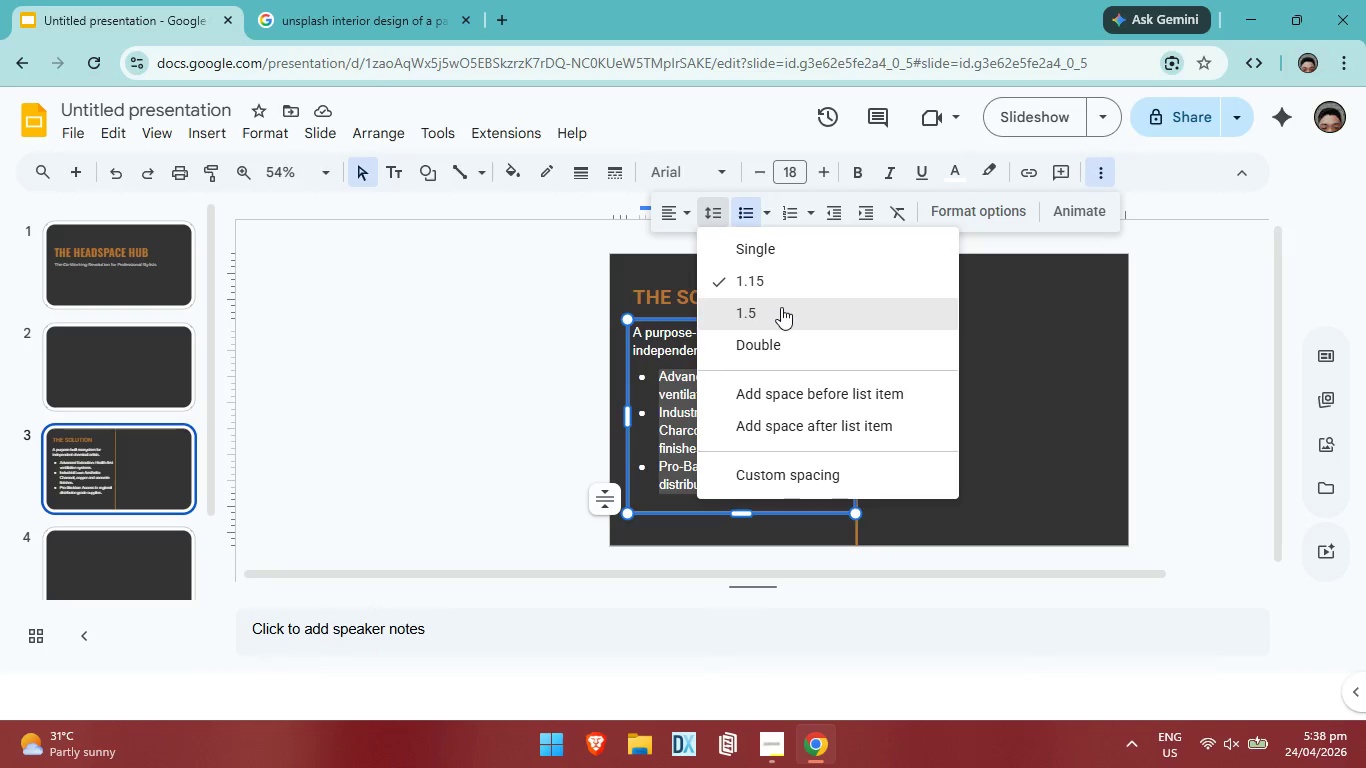 
double_click([781, 307])
 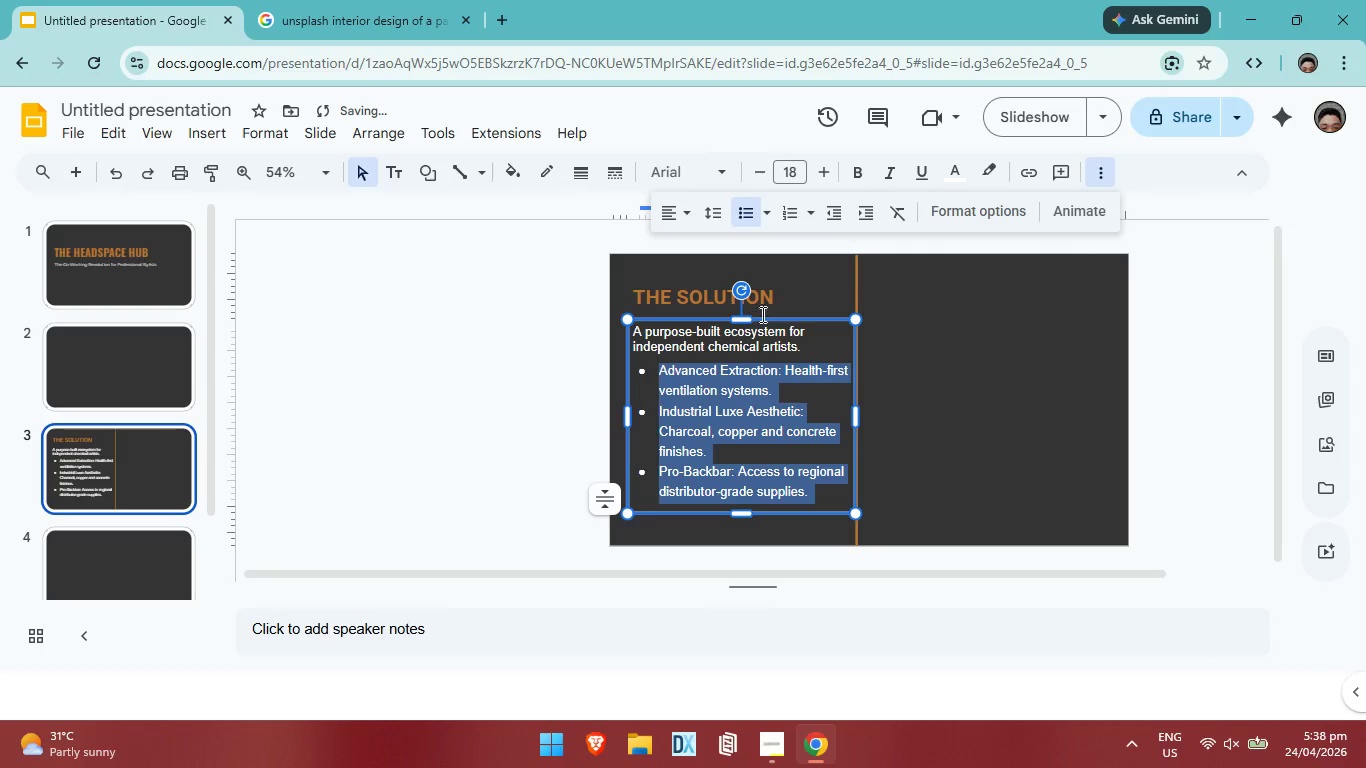 
left_click([698, 215])
 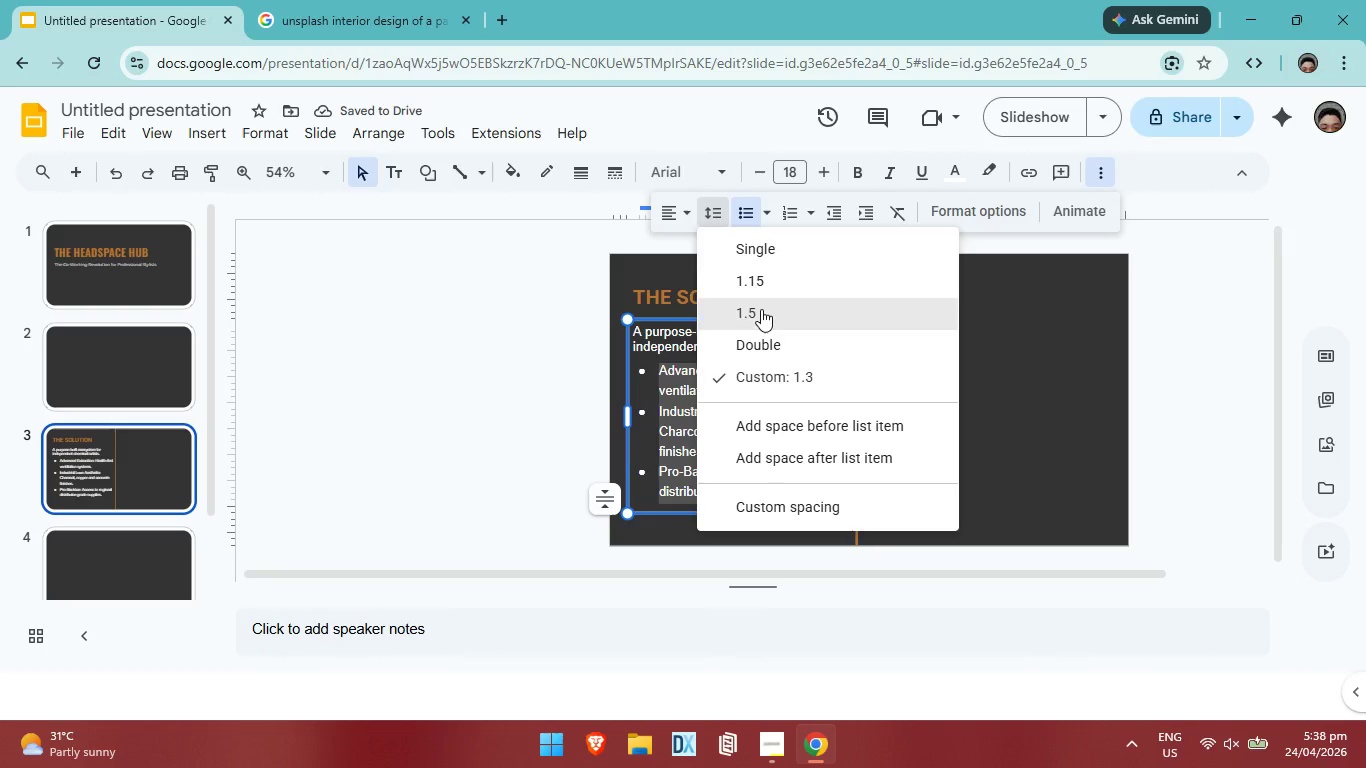 
left_click([761, 309])
 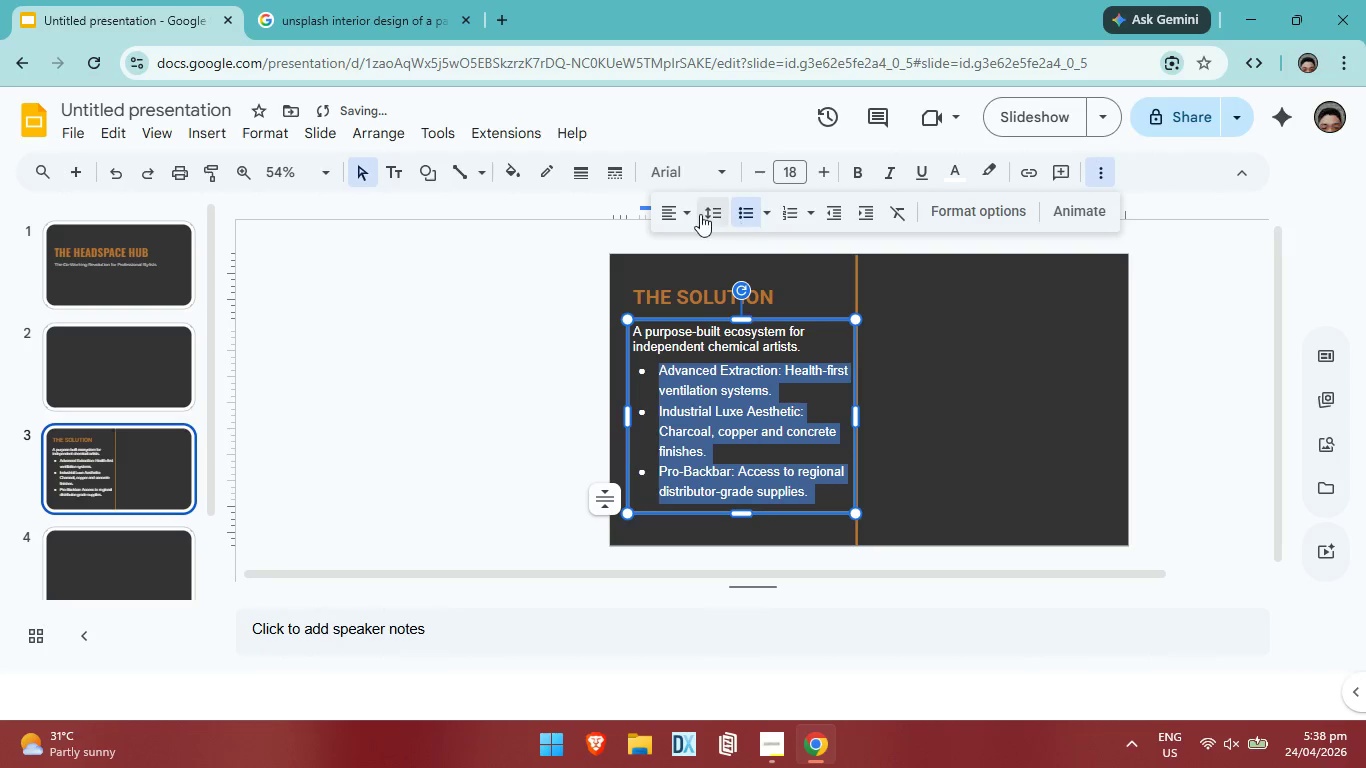 
left_click([699, 213])
 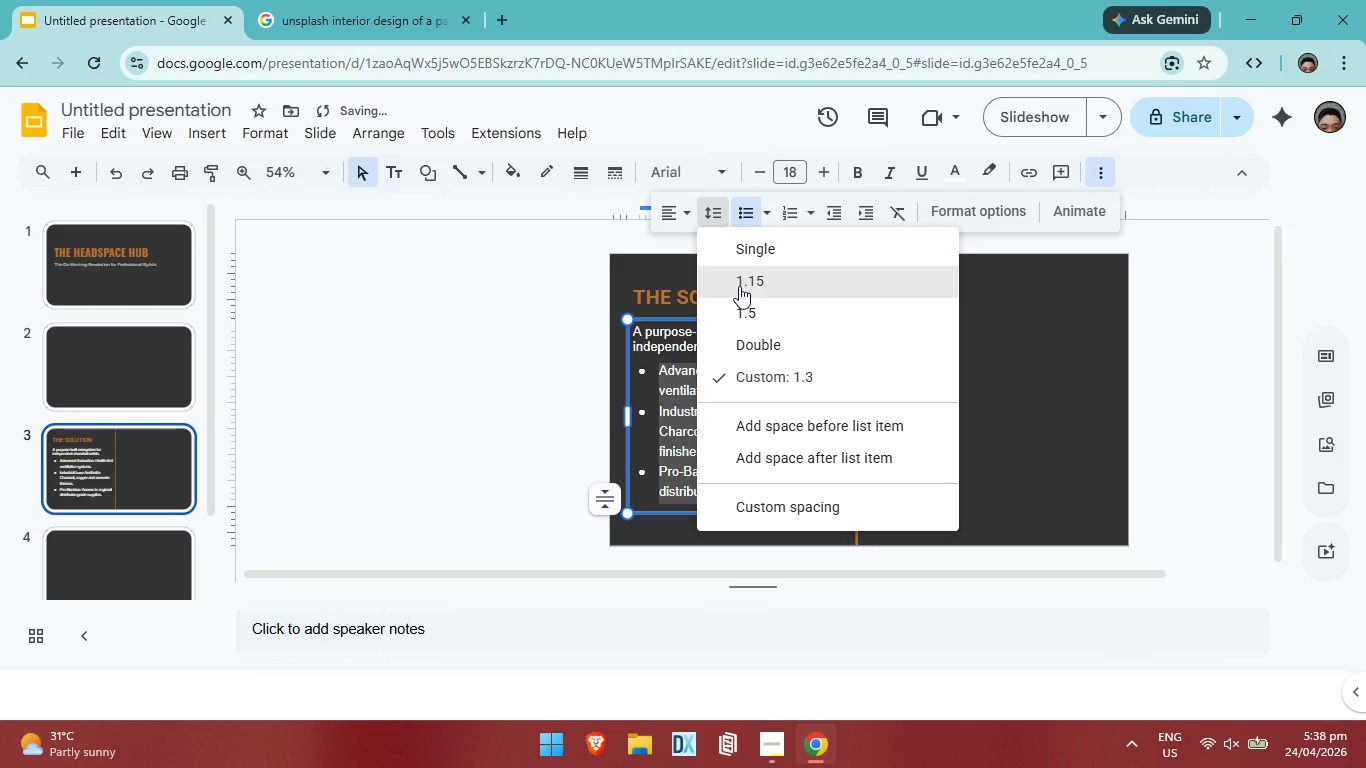 
left_click([739, 286])
 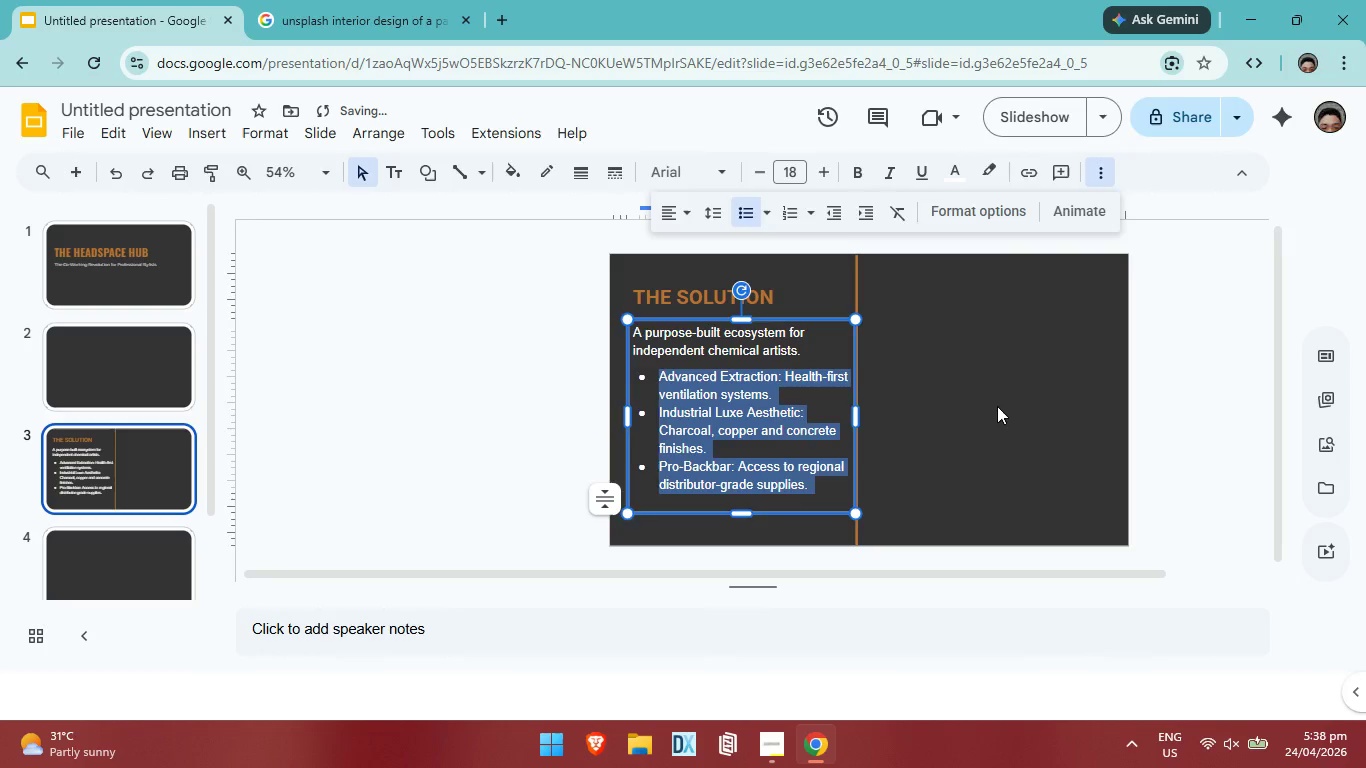 
left_click([997, 406])
 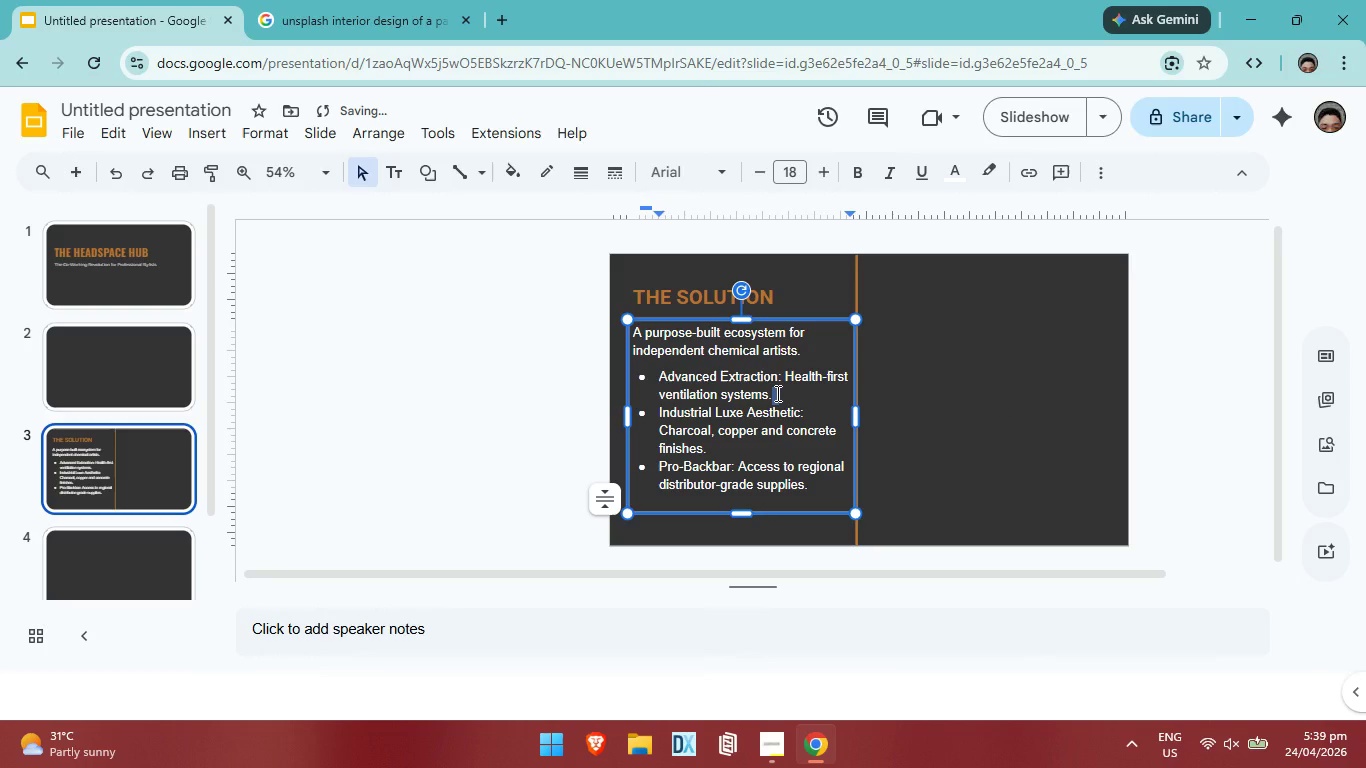 
key(Enter)
 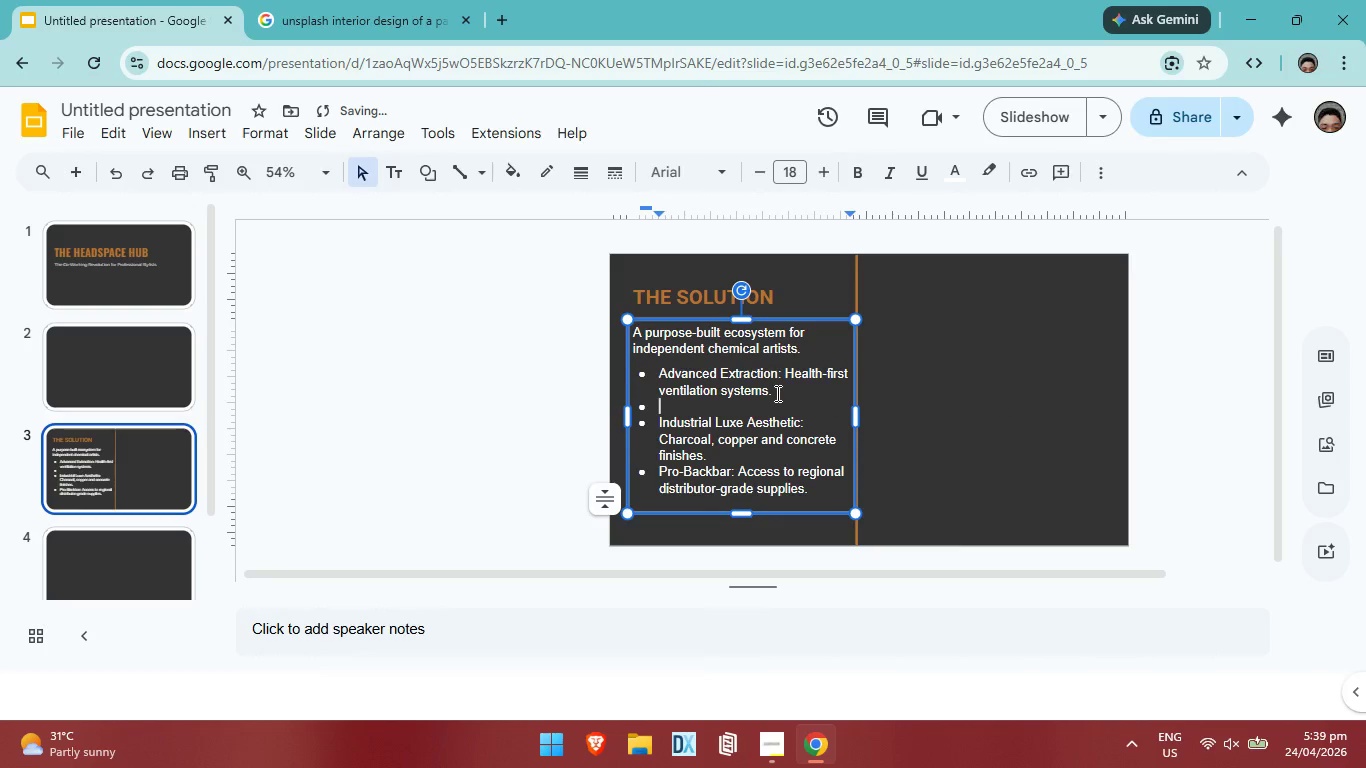 
key(Backspace)
 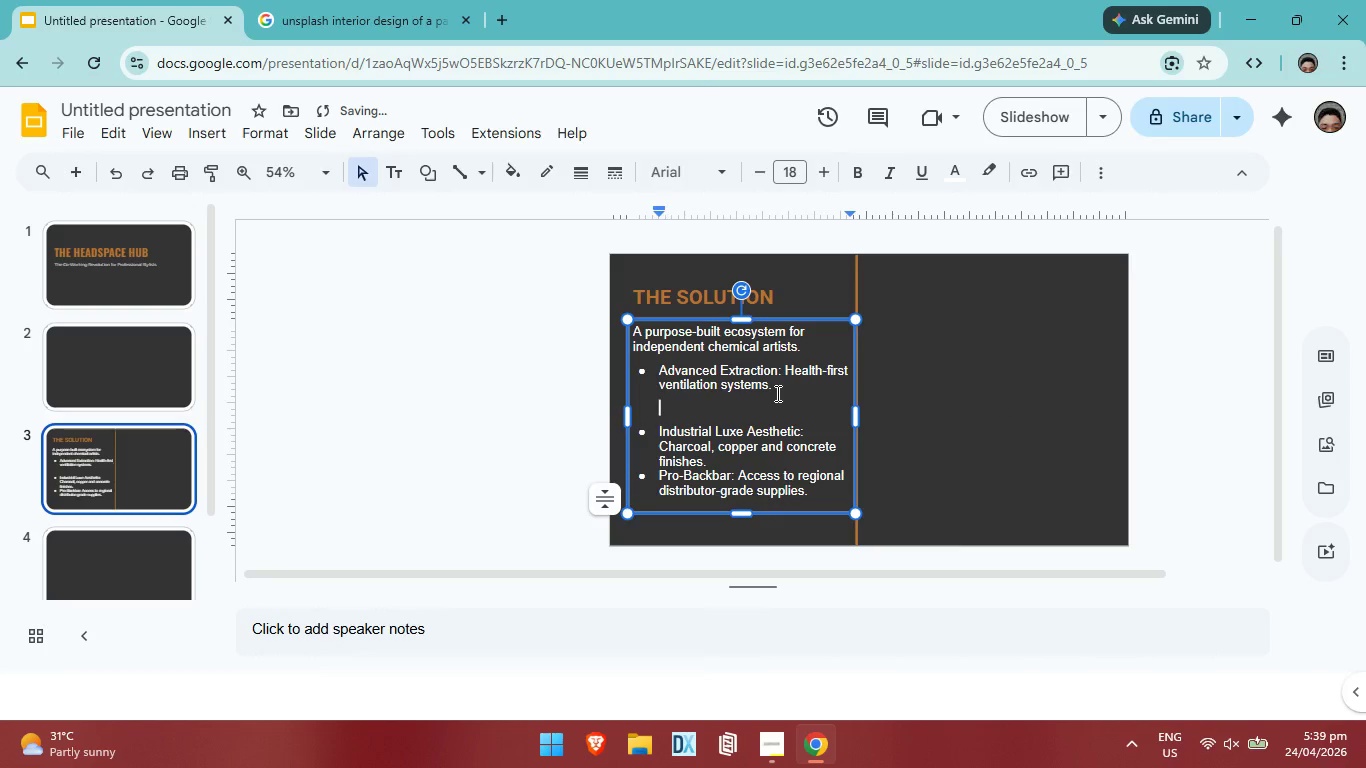 
key(Backspace)
 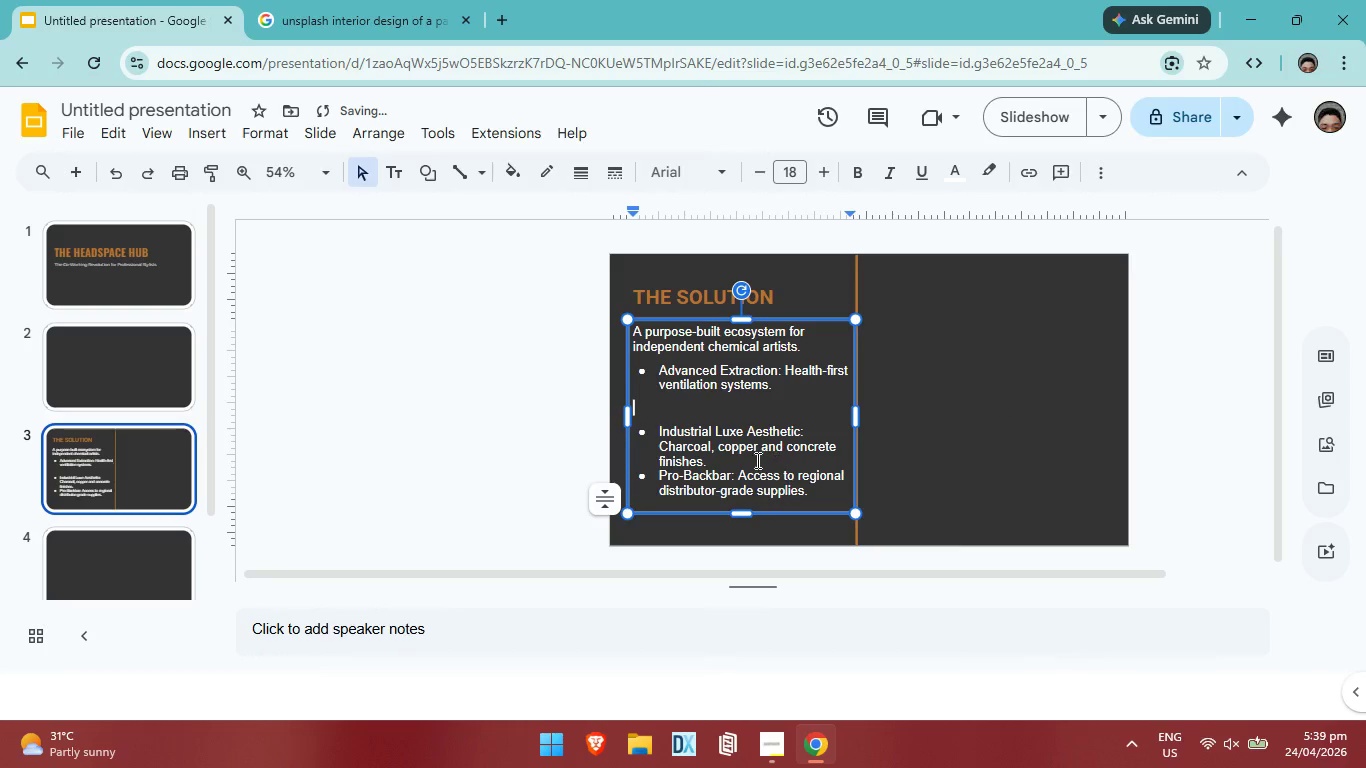 
left_click([739, 462])
 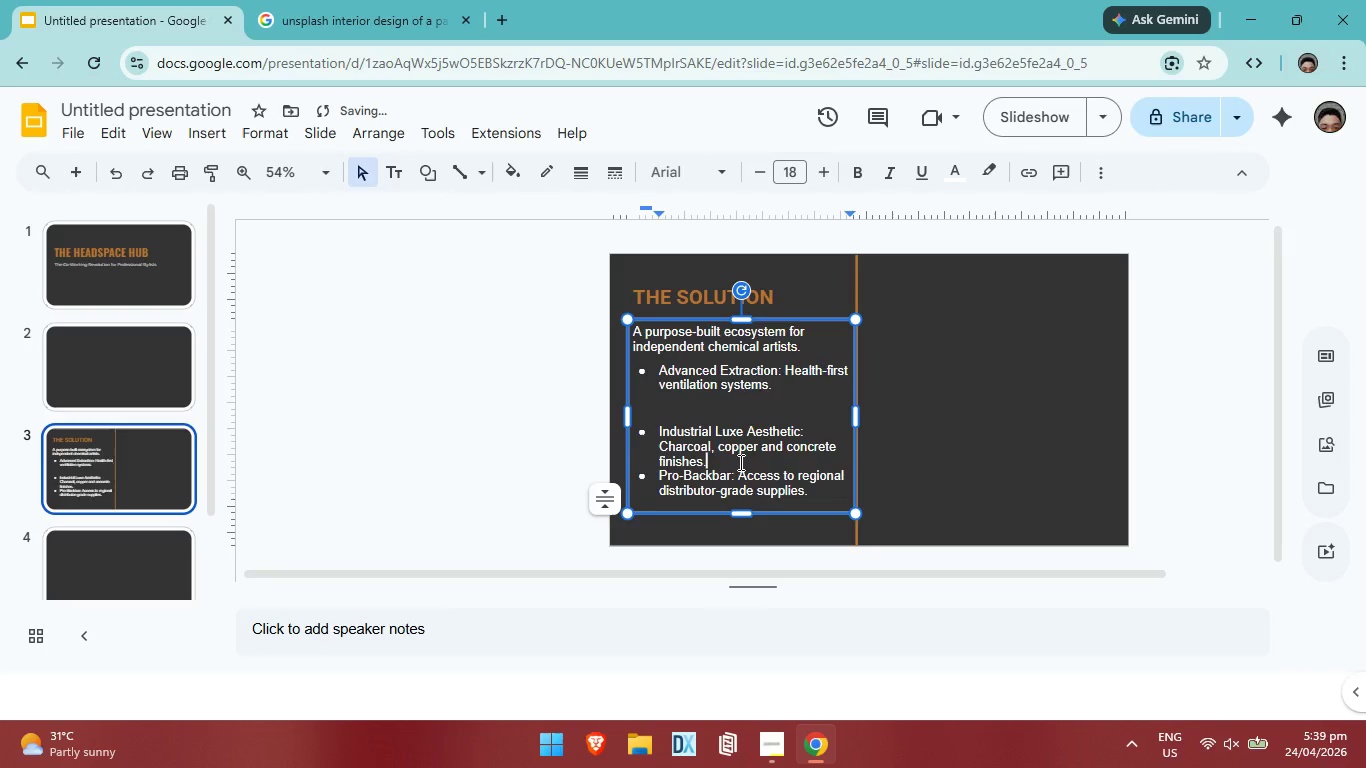 
key(Enter)
 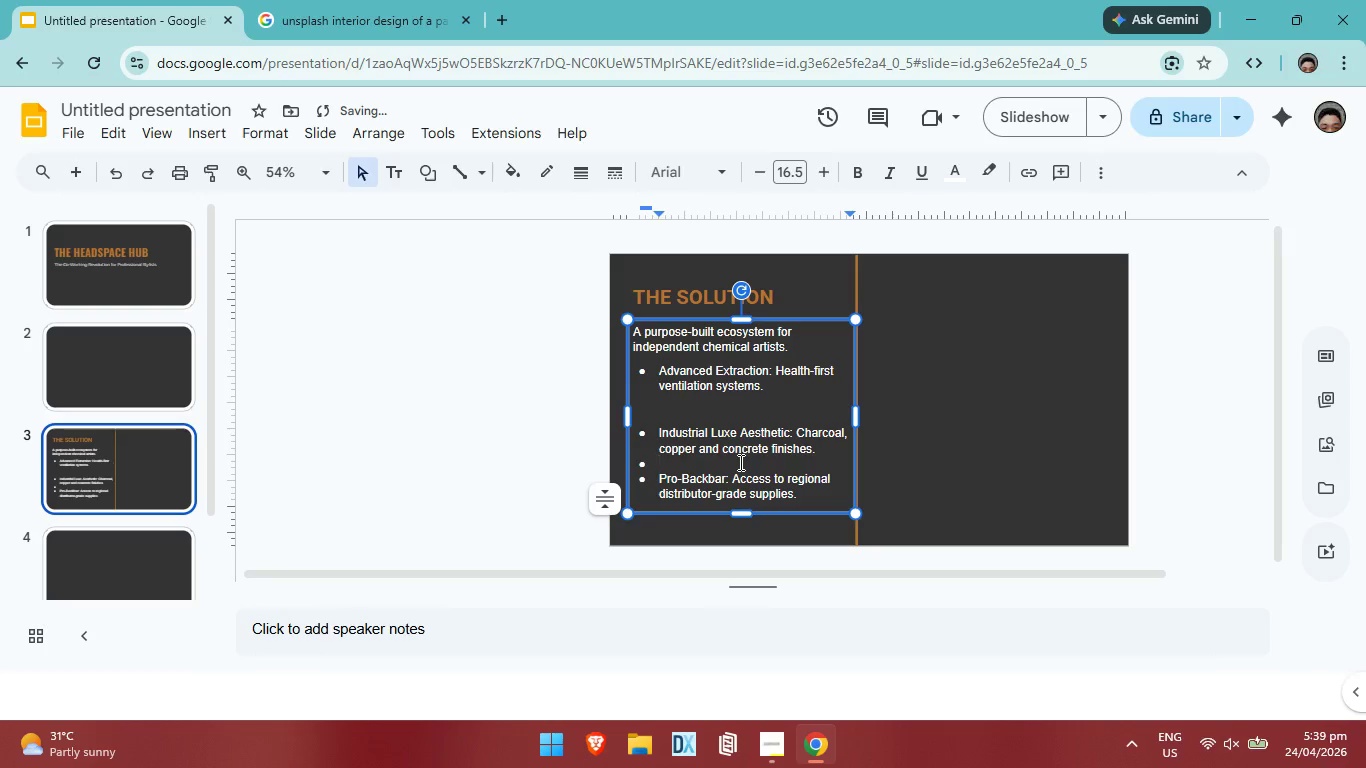 
key(Backspace)
 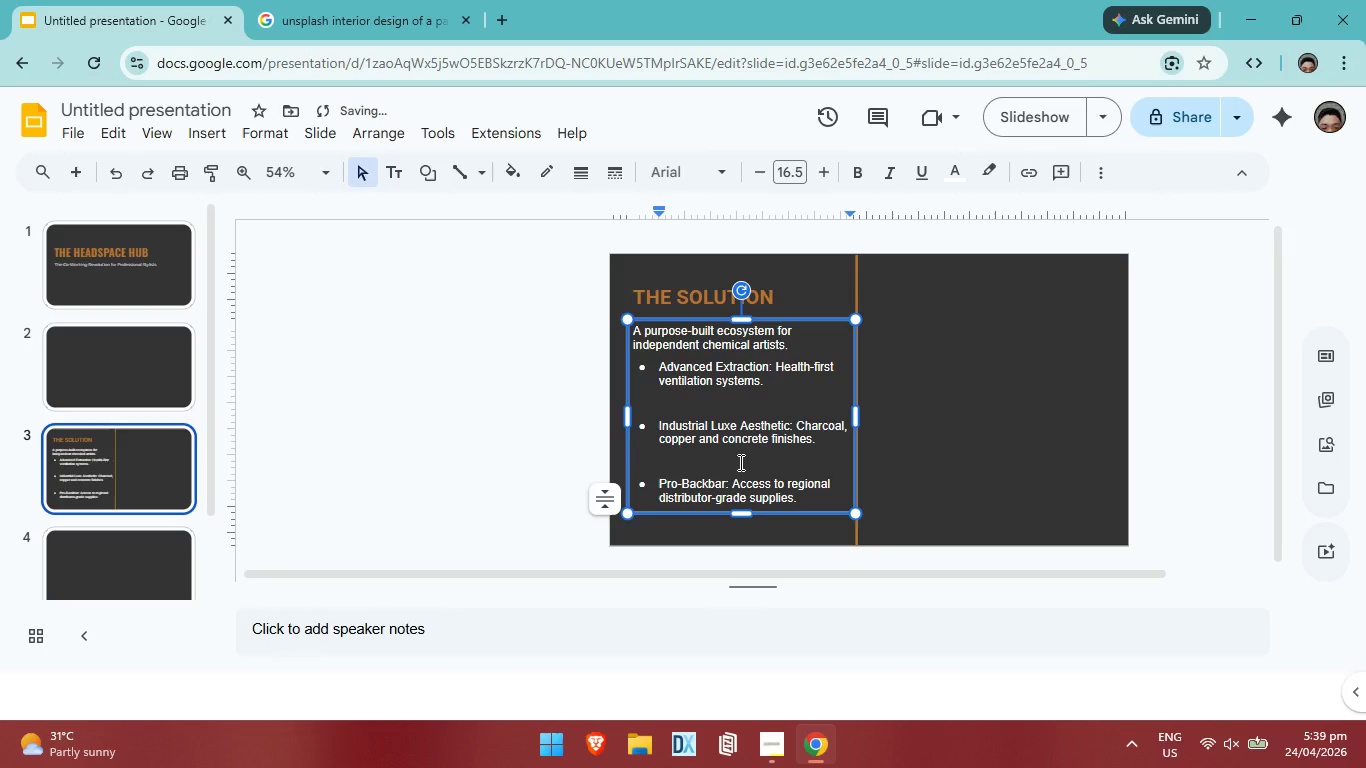 
key(Backspace)
 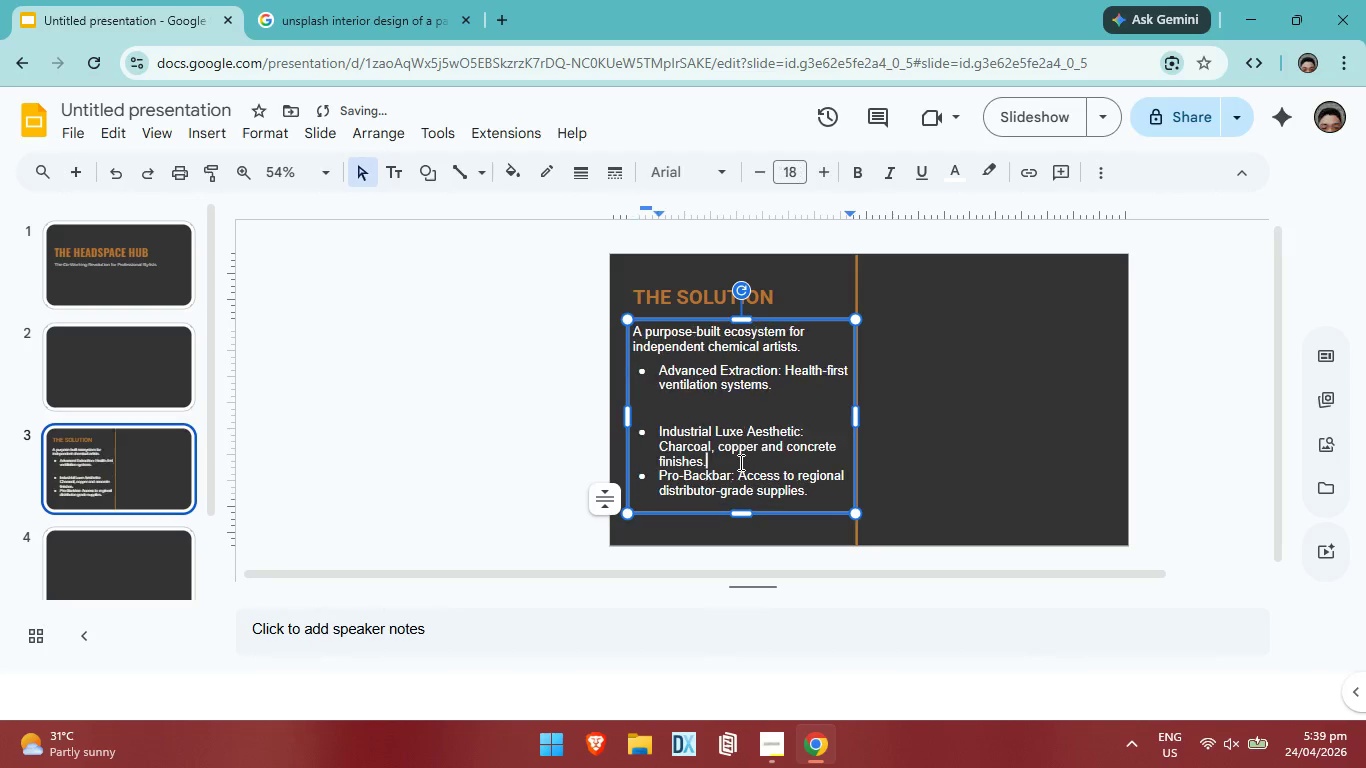 
key(Backspace)
 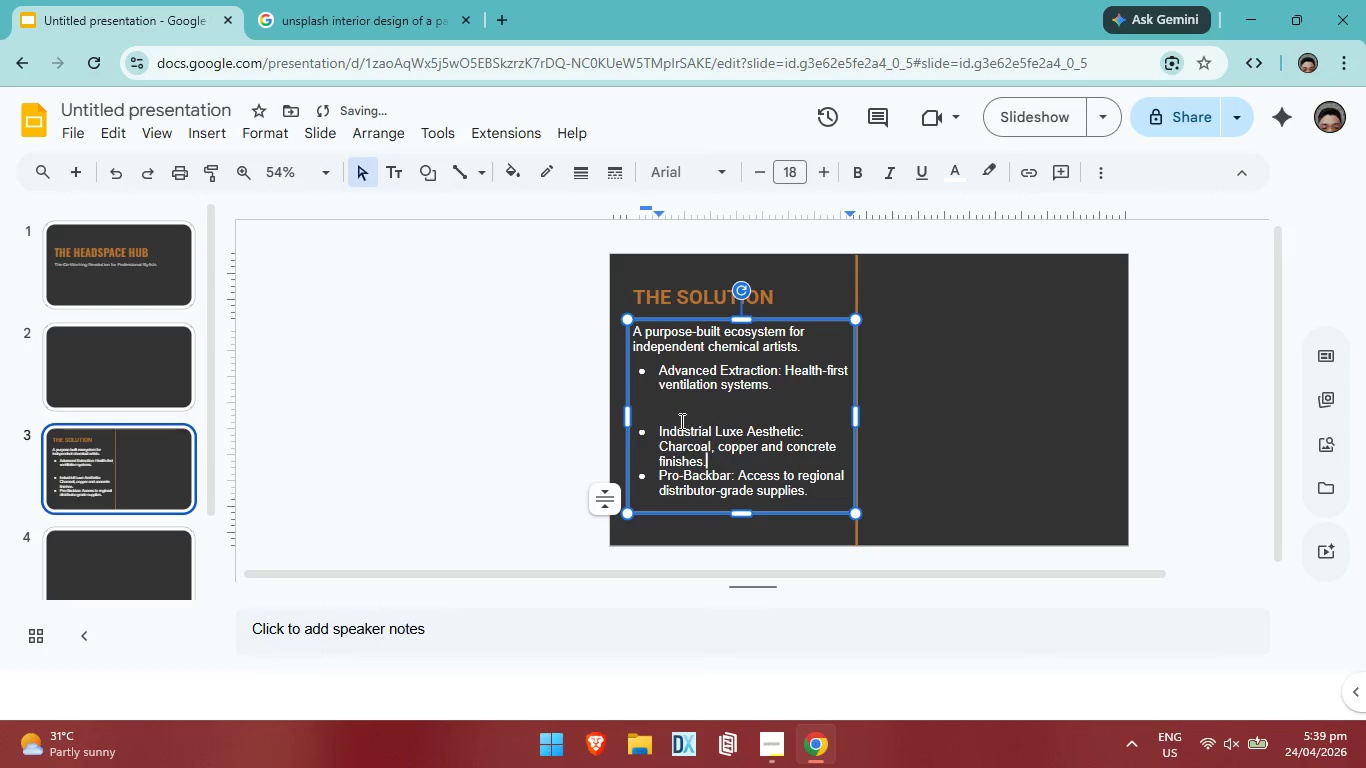 
key(Control+ControlLeft)
 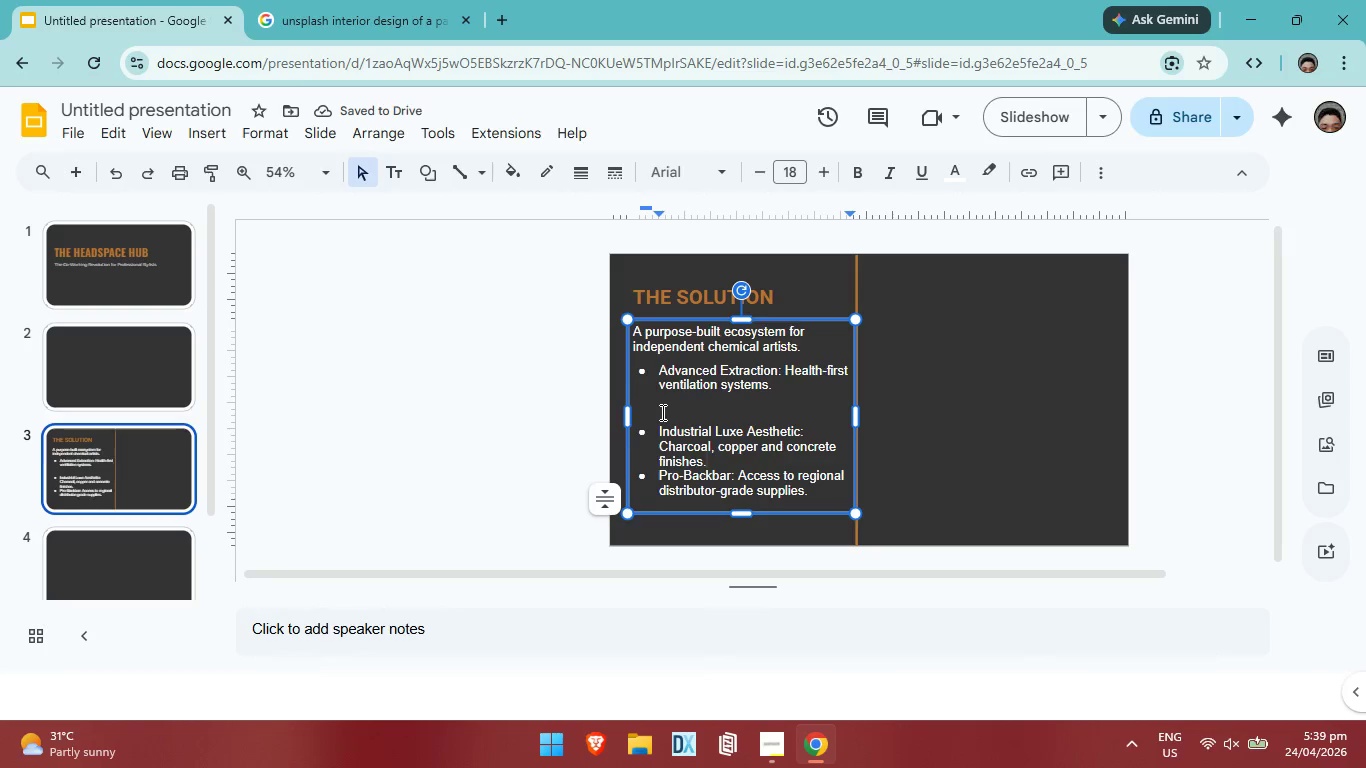 
key(Control+Z)
 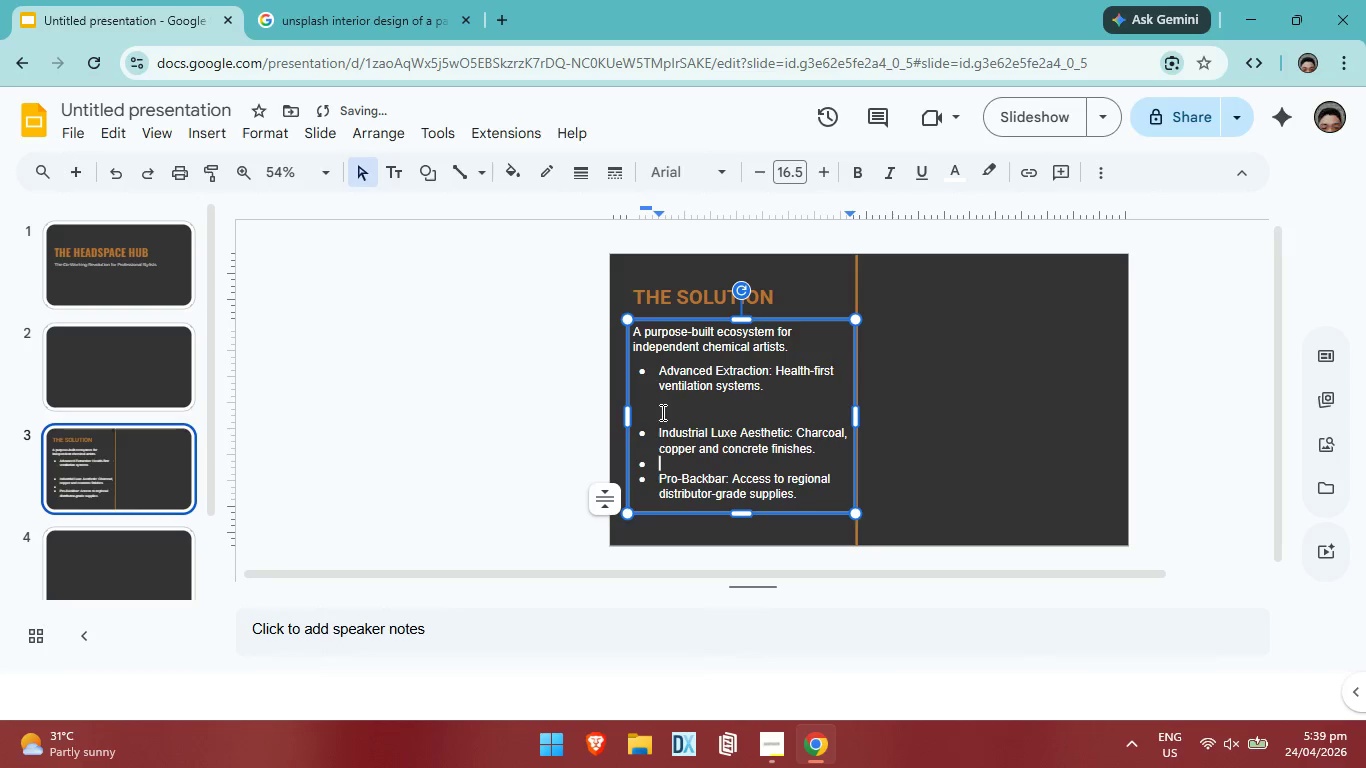 
key(Control+ControlLeft)
 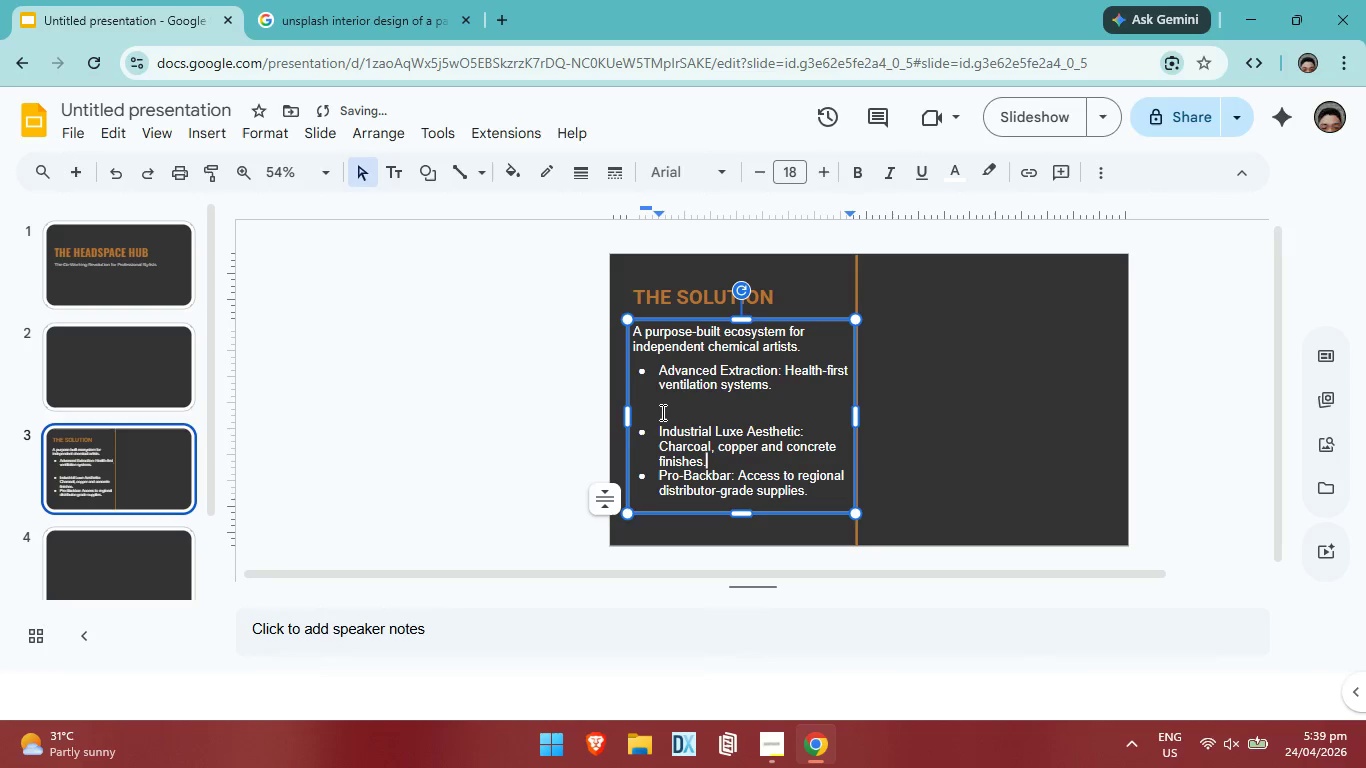 
key(Control+Z)
 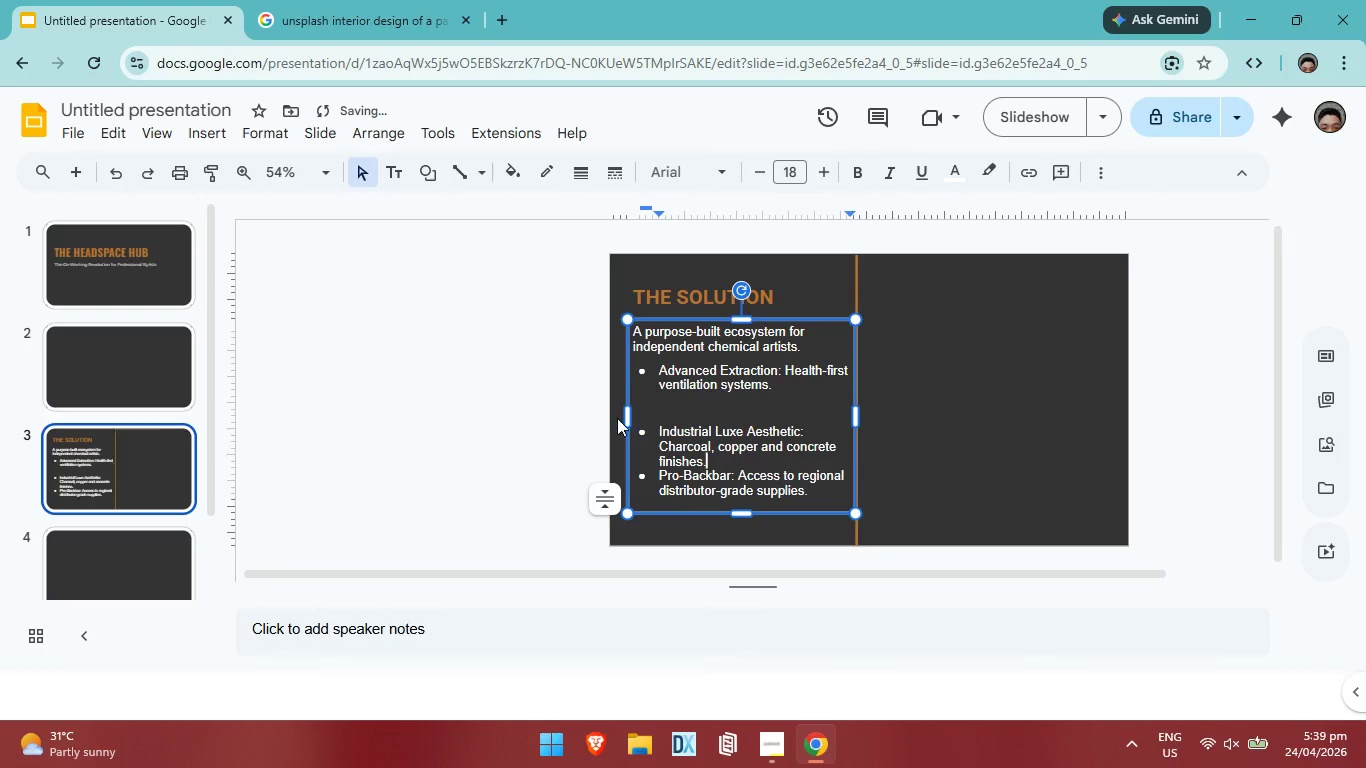 
key(Control+ControlLeft)
 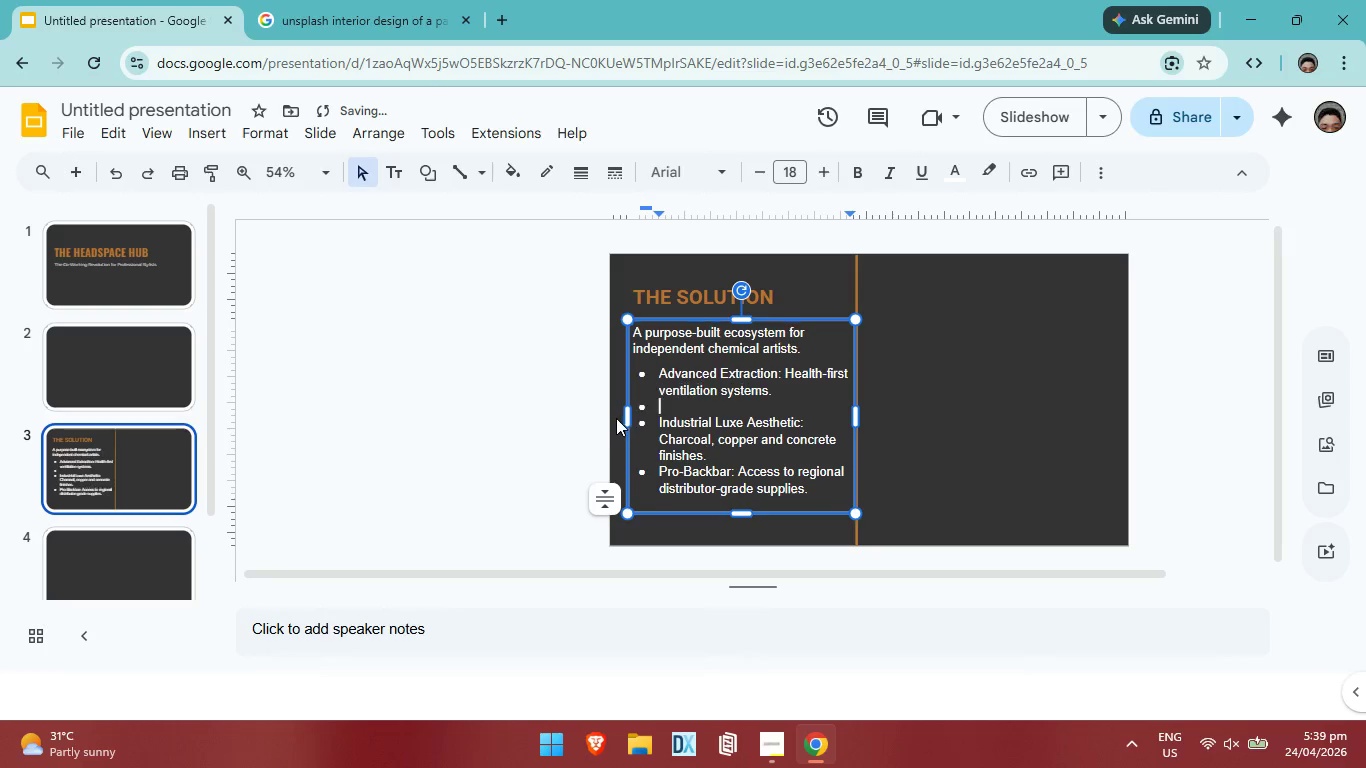 
key(Control+Z)
 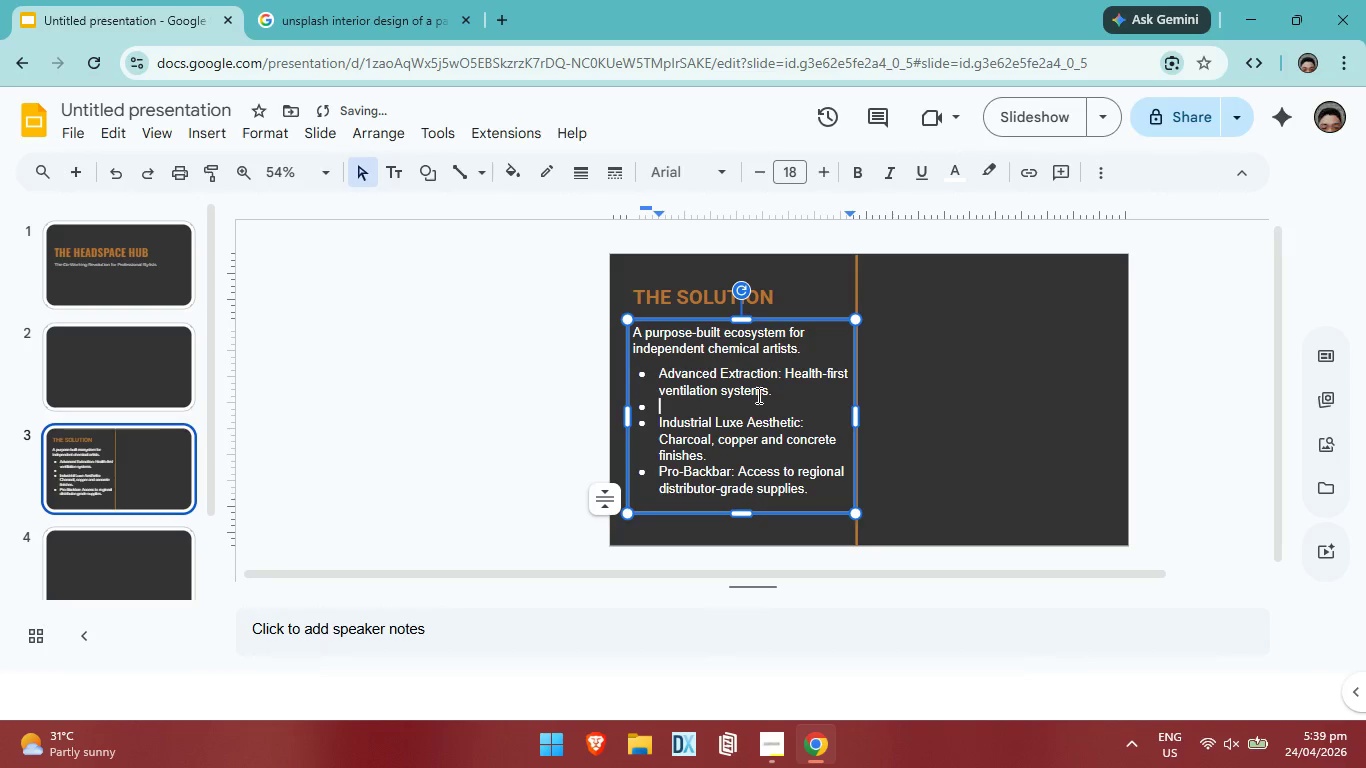 
key(Control+ControlLeft)
 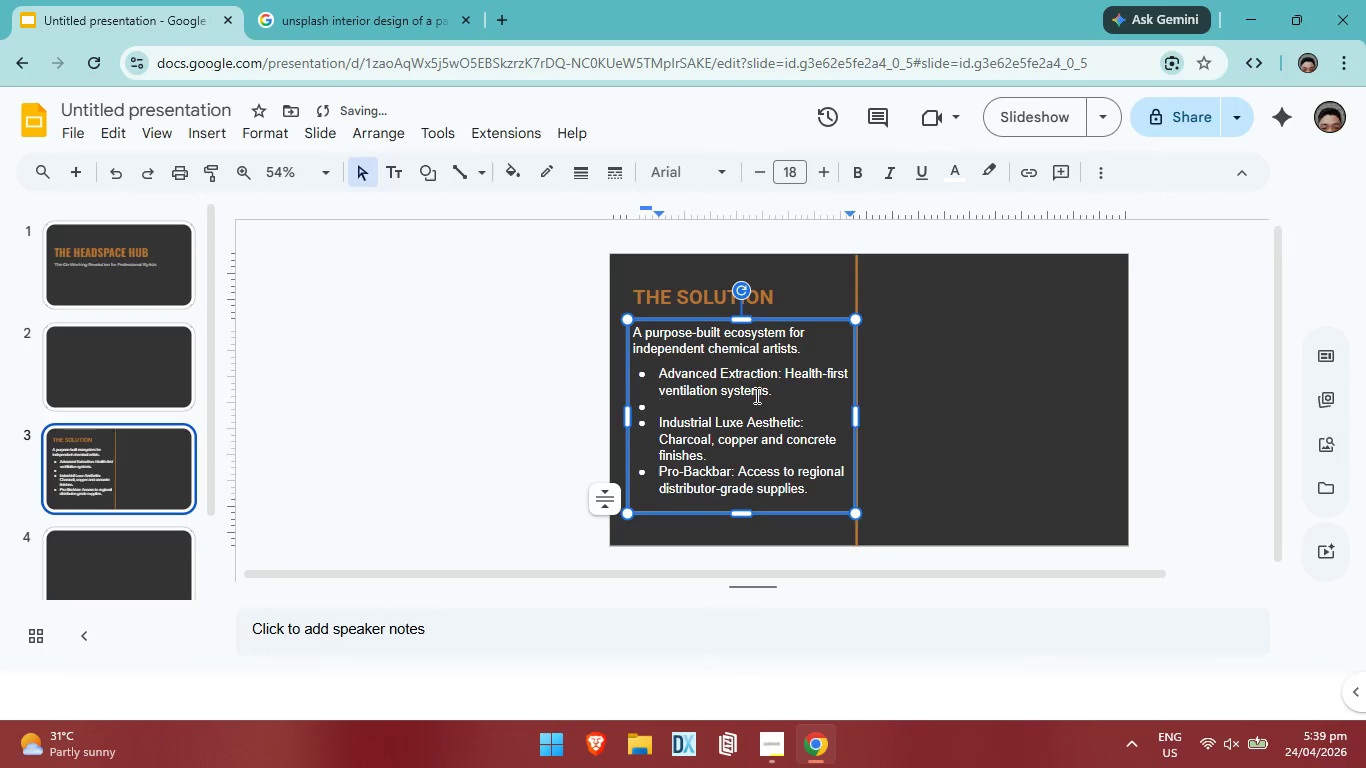 
key(Control+Z)
 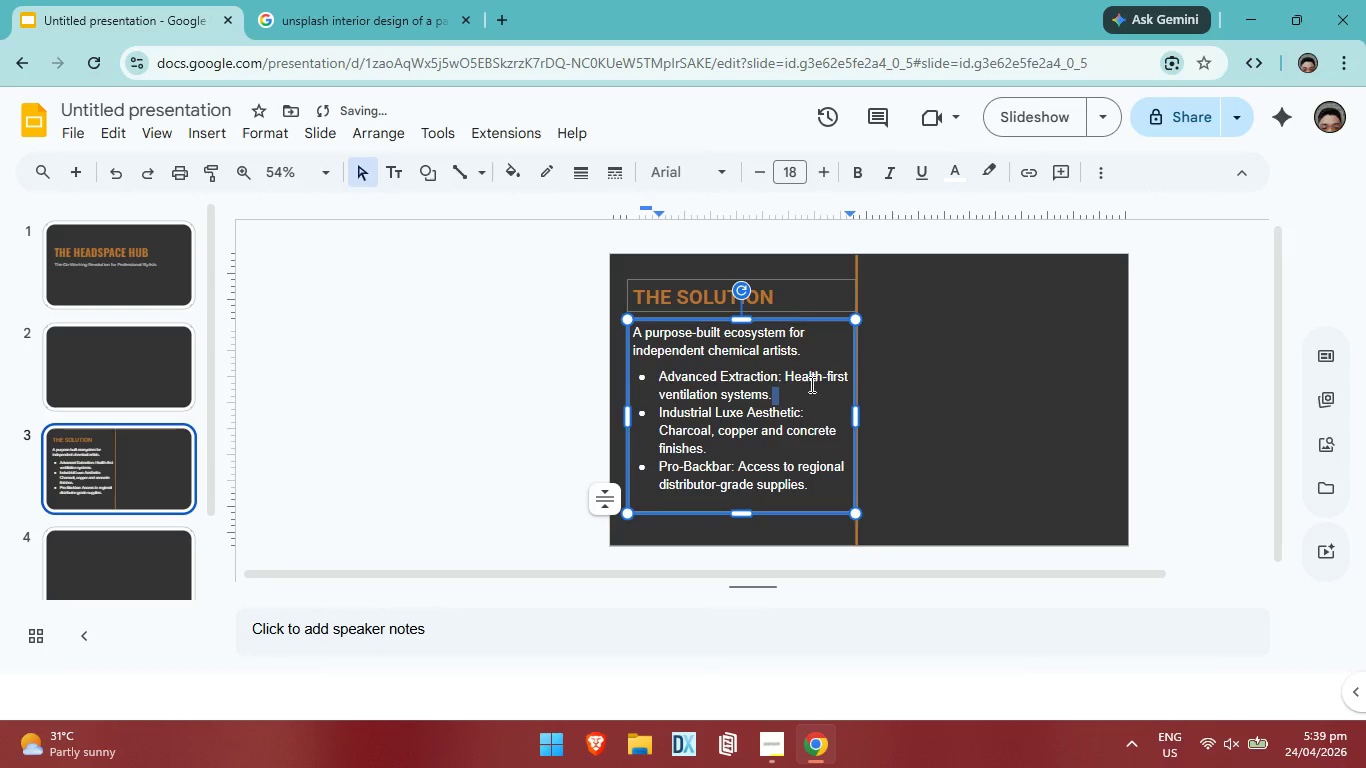 
left_click([804, 414])
 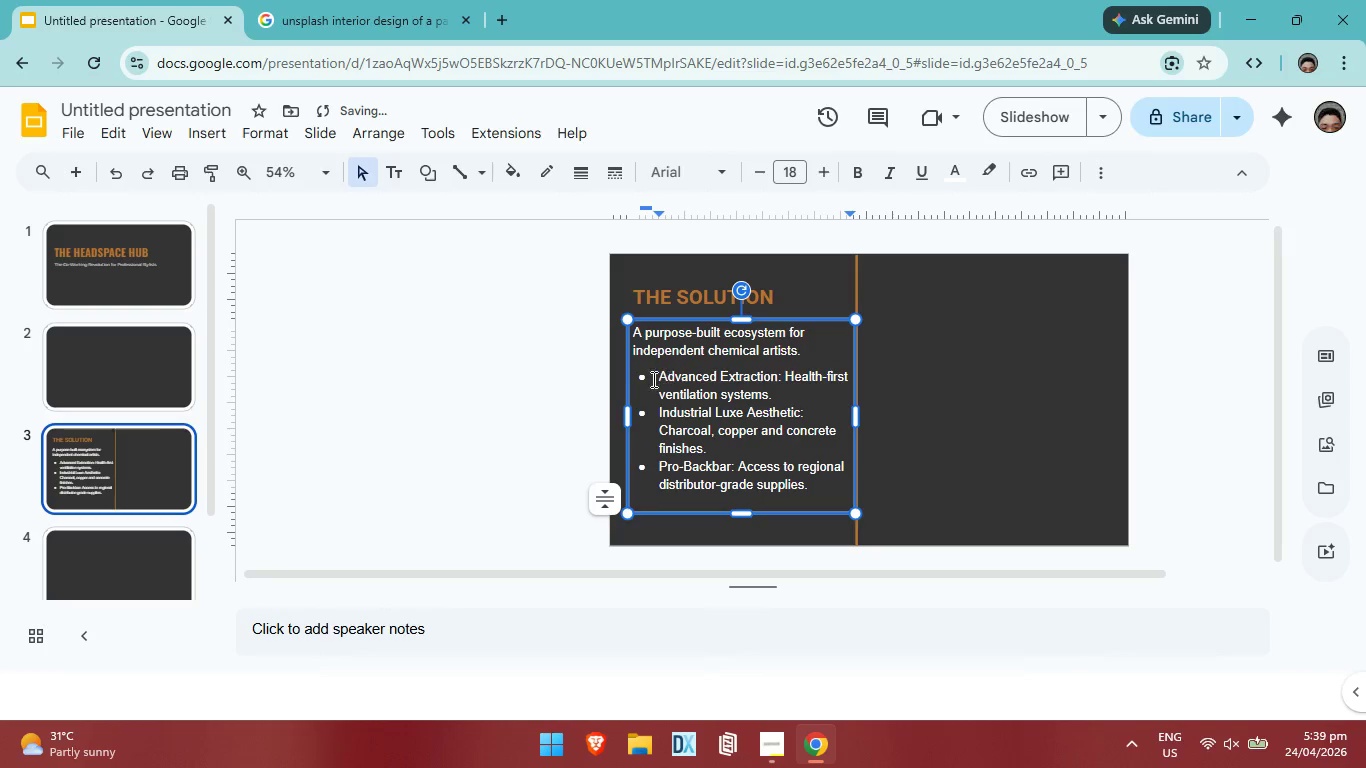 
left_click_drag(start_coordinate=[646, 380], to_coordinate=[816, 488])
 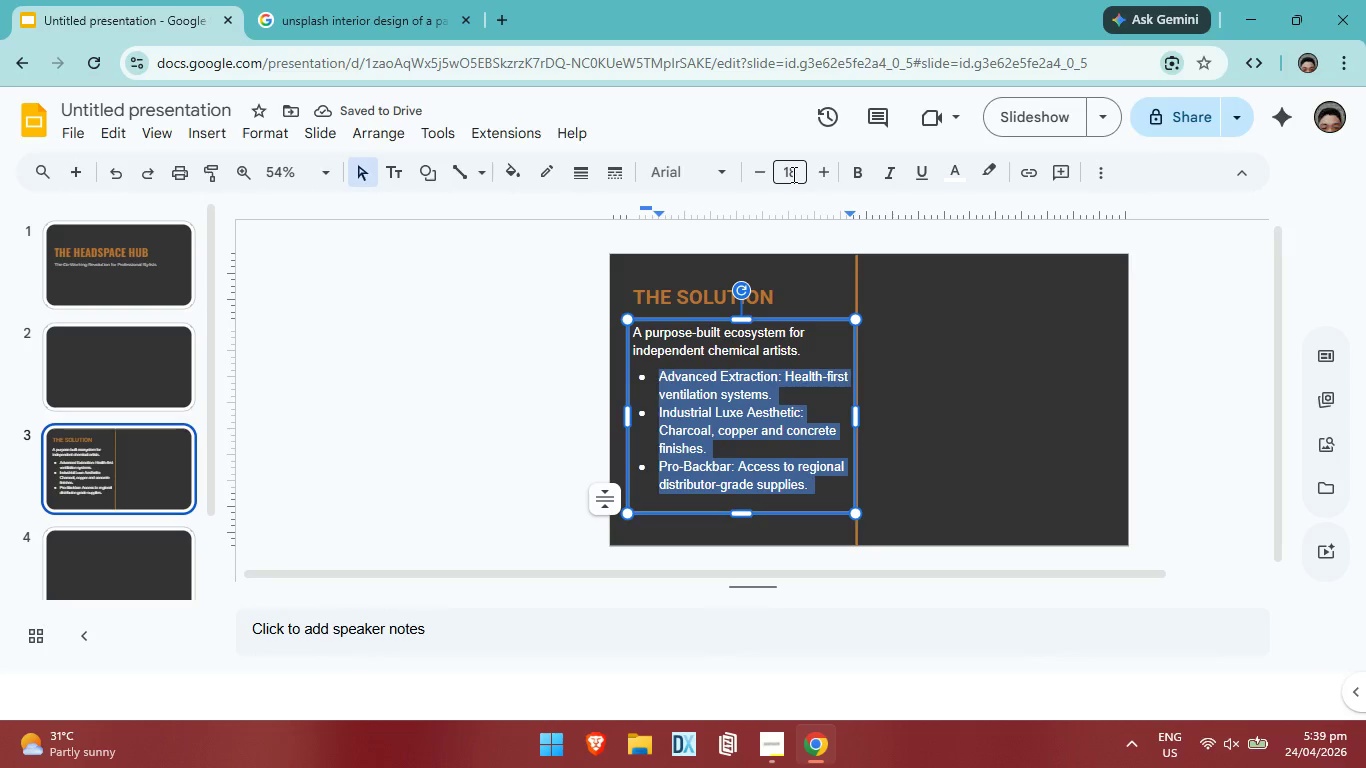 
left_click([813, 182])
 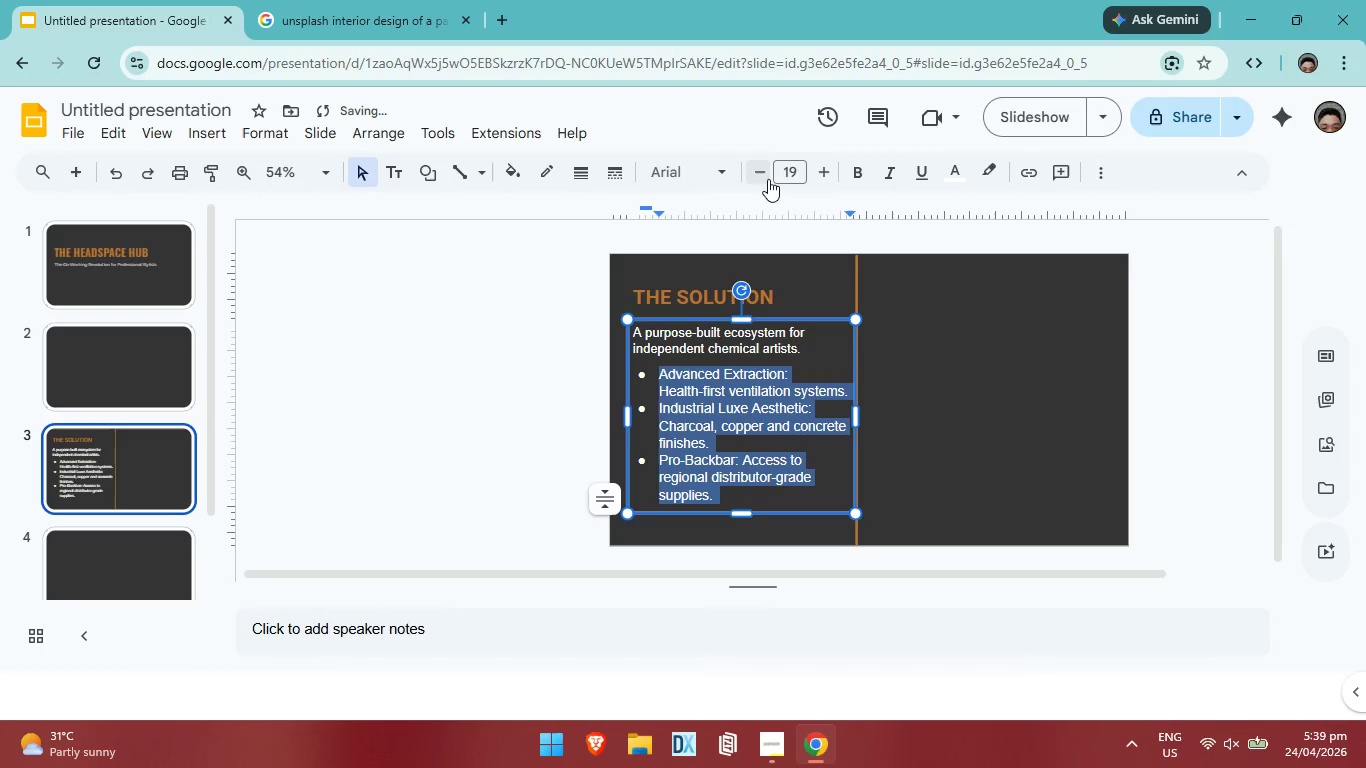 
left_click([767, 179])
 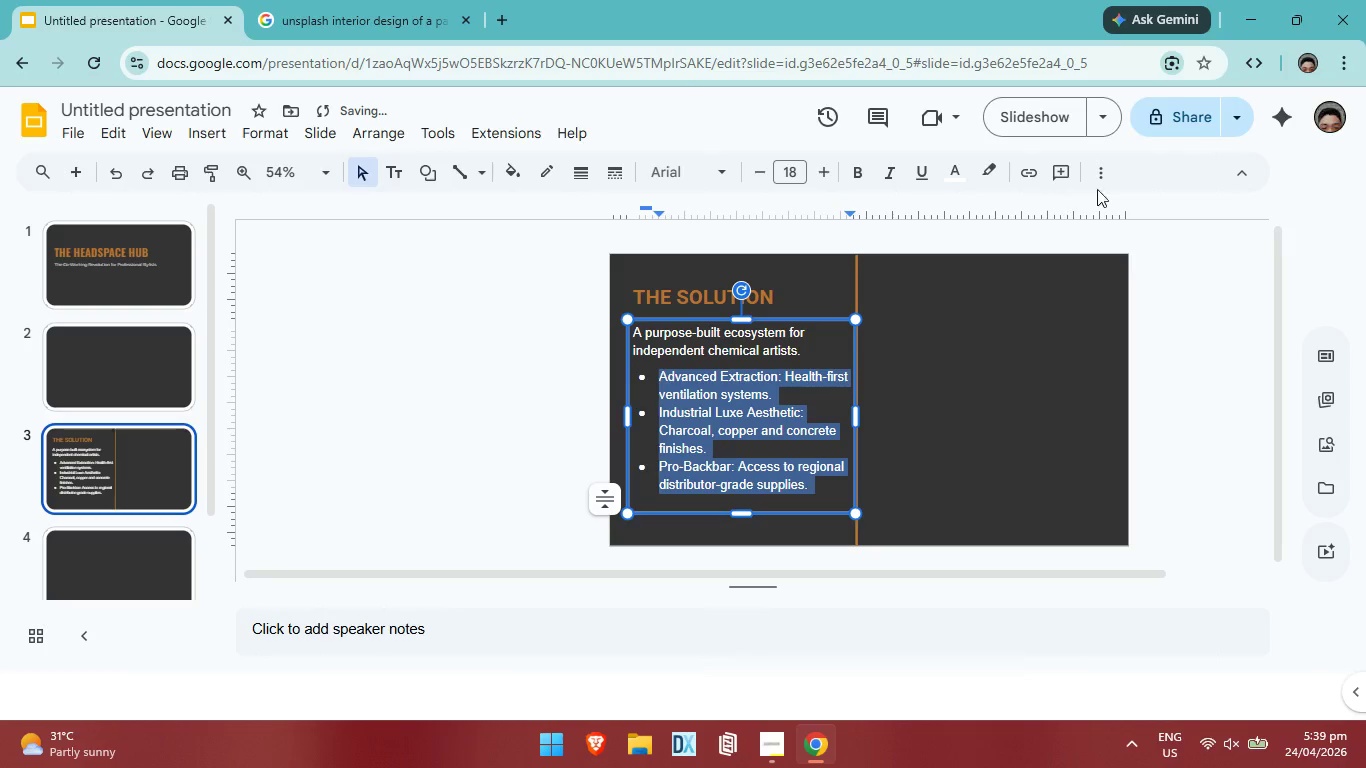 
left_click([1110, 181])
 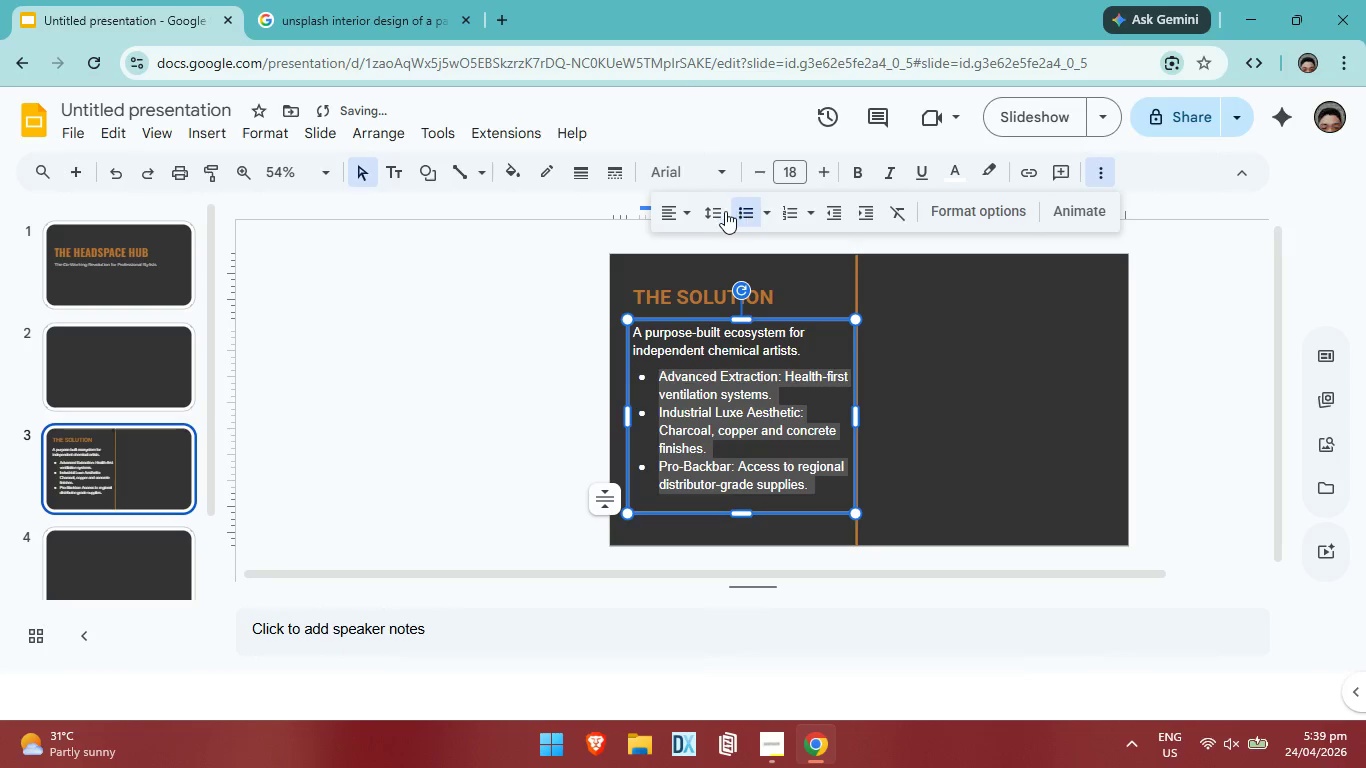 
left_click([715, 211])
 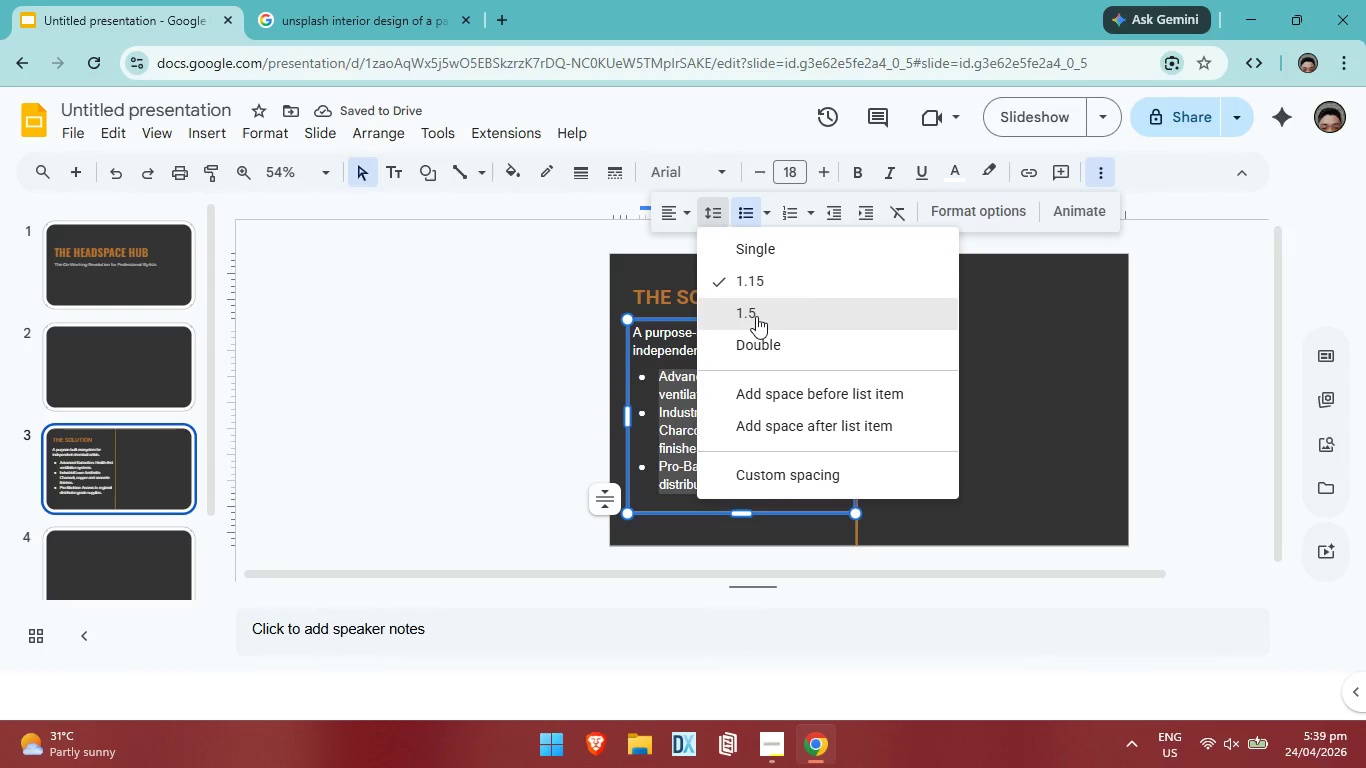 
left_click([756, 316])
 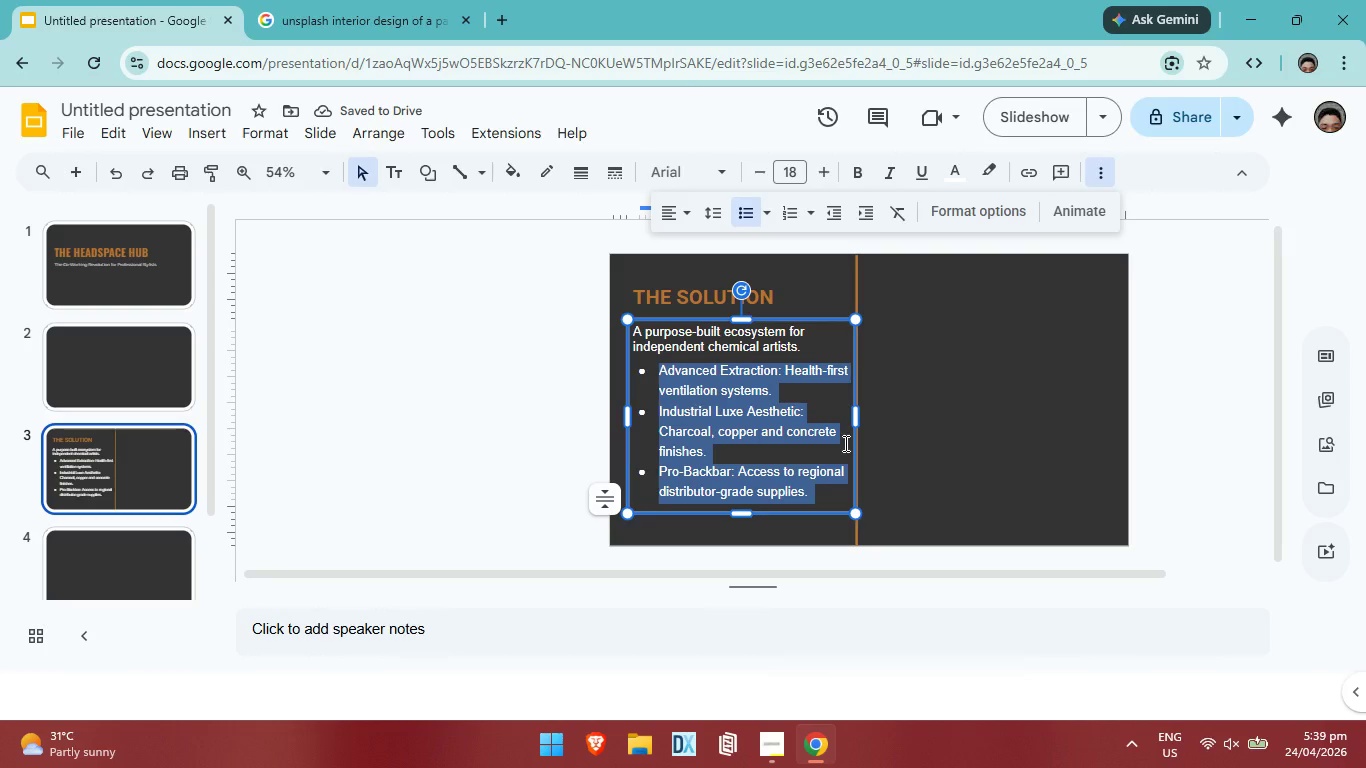 
left_click([786, 396])
 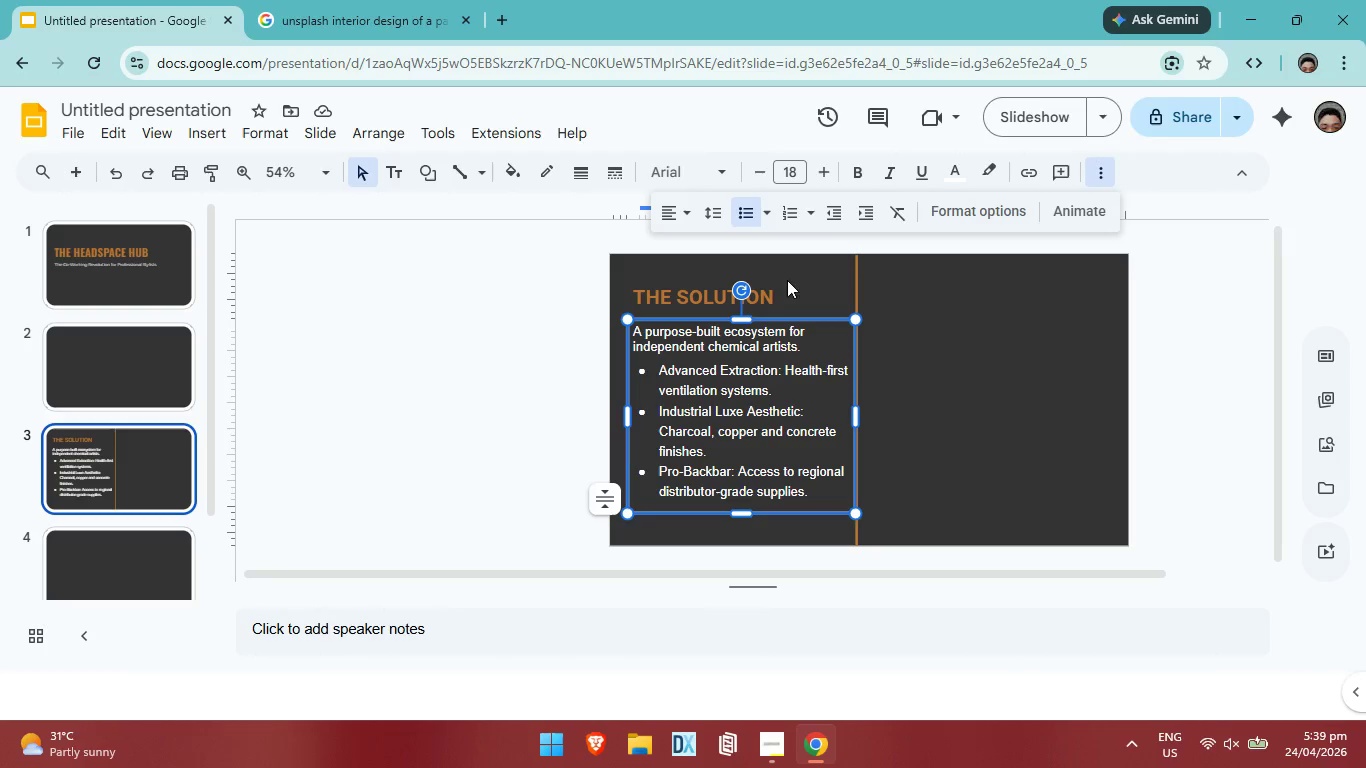 
left_click_drag(start_coordinate=[657, 371], to_coordinate=[809, 487])
 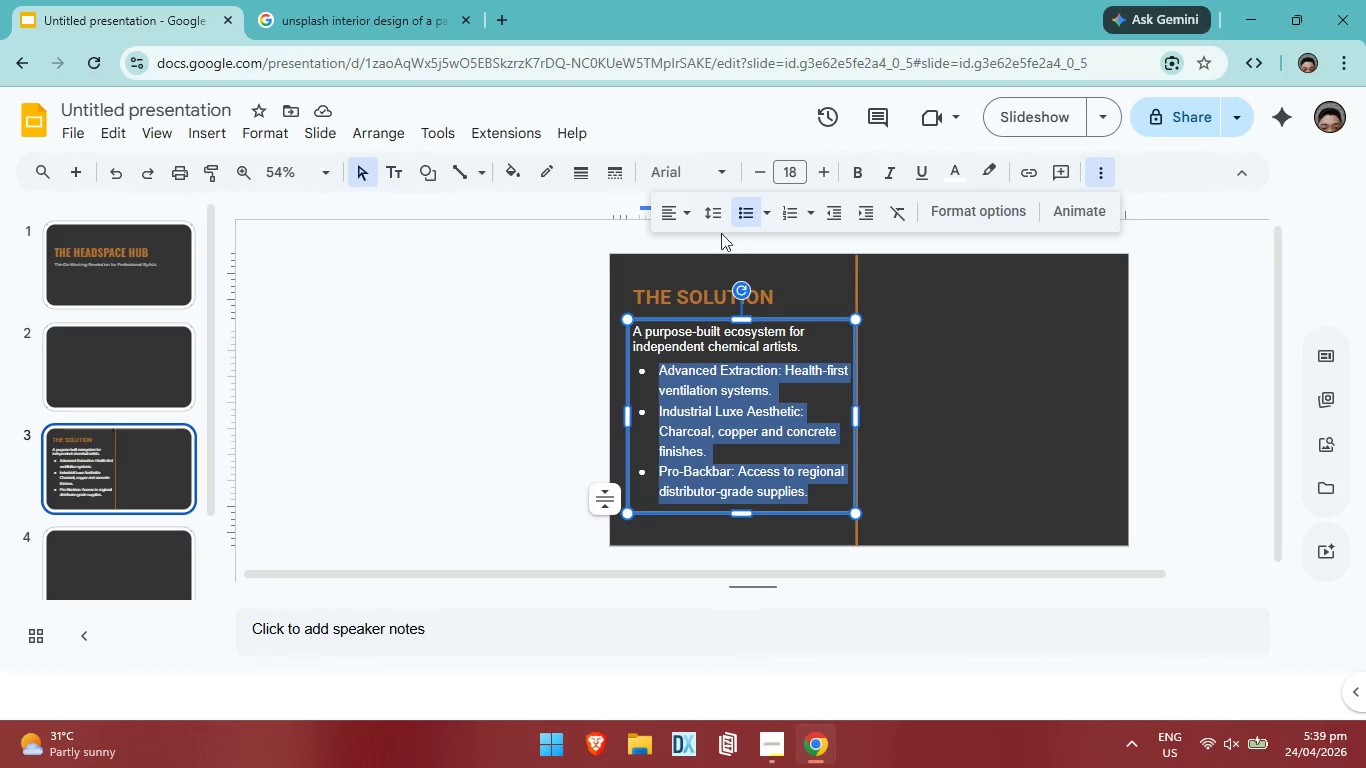 
left_click([719, 220])
 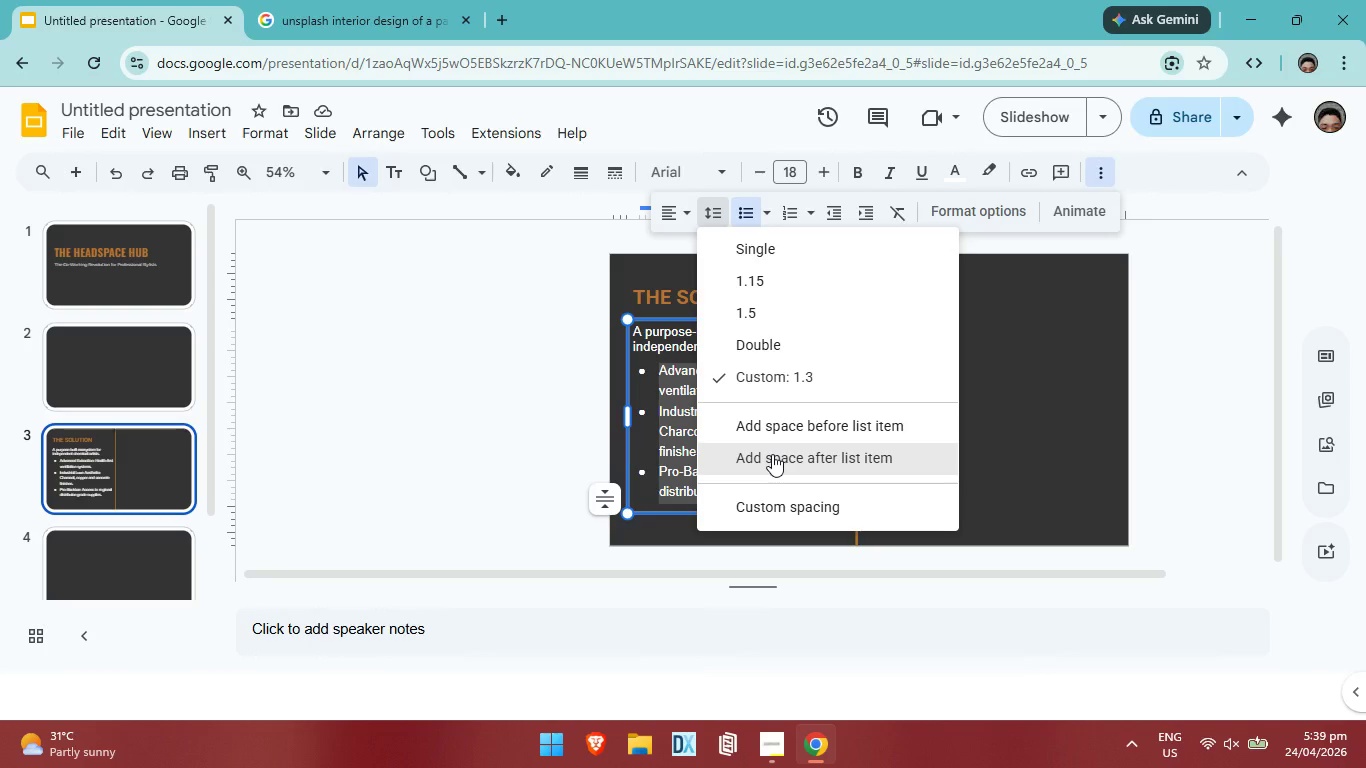 
left_click([772, 454])
 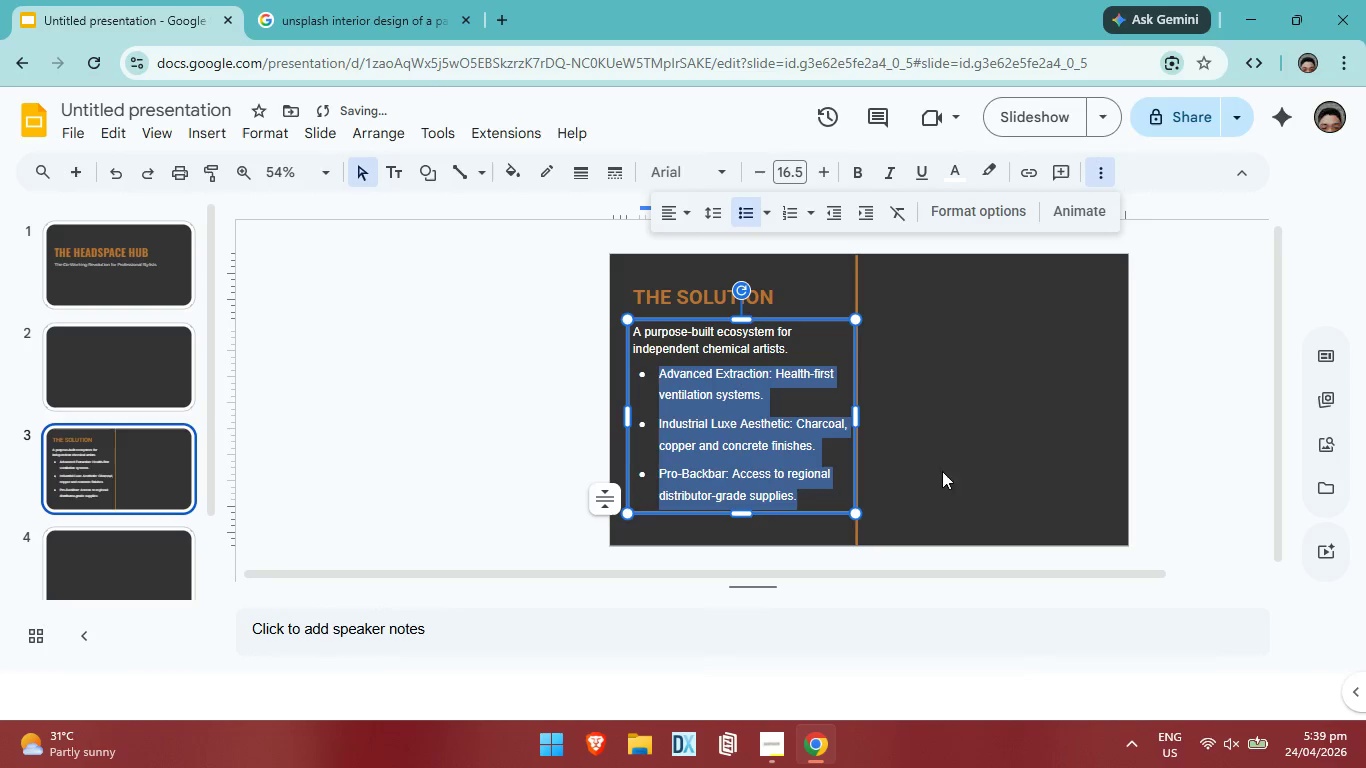 
left_click([962, 471])
 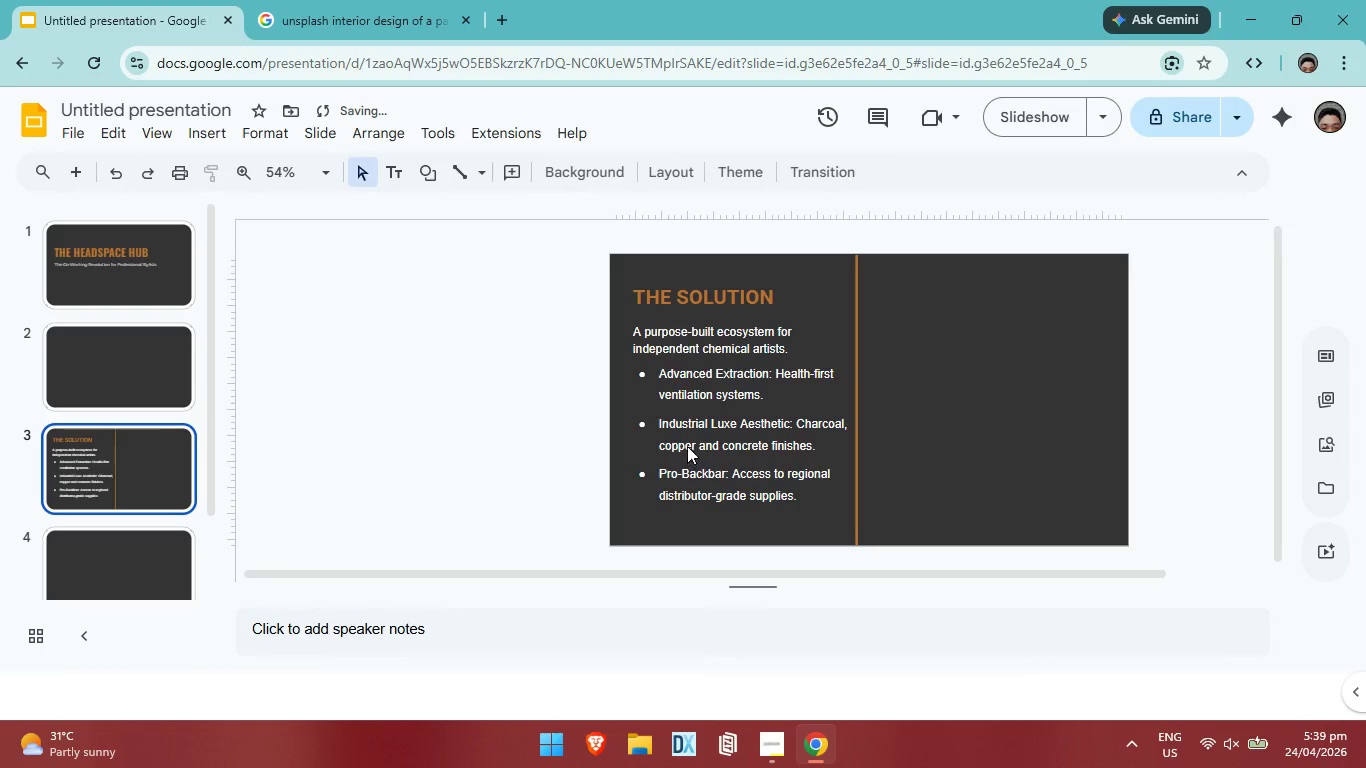 
left_click([687, 441])
 